 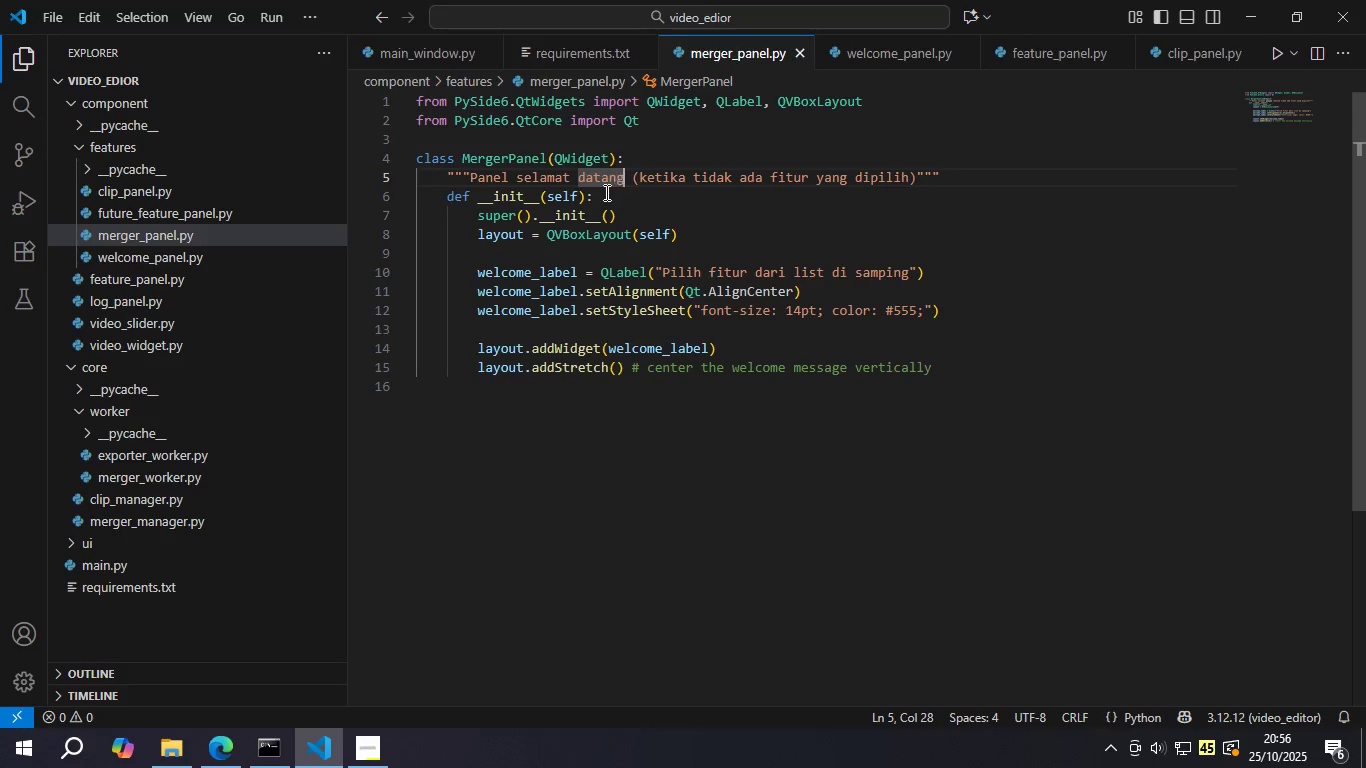 
left_click([599, 212])
 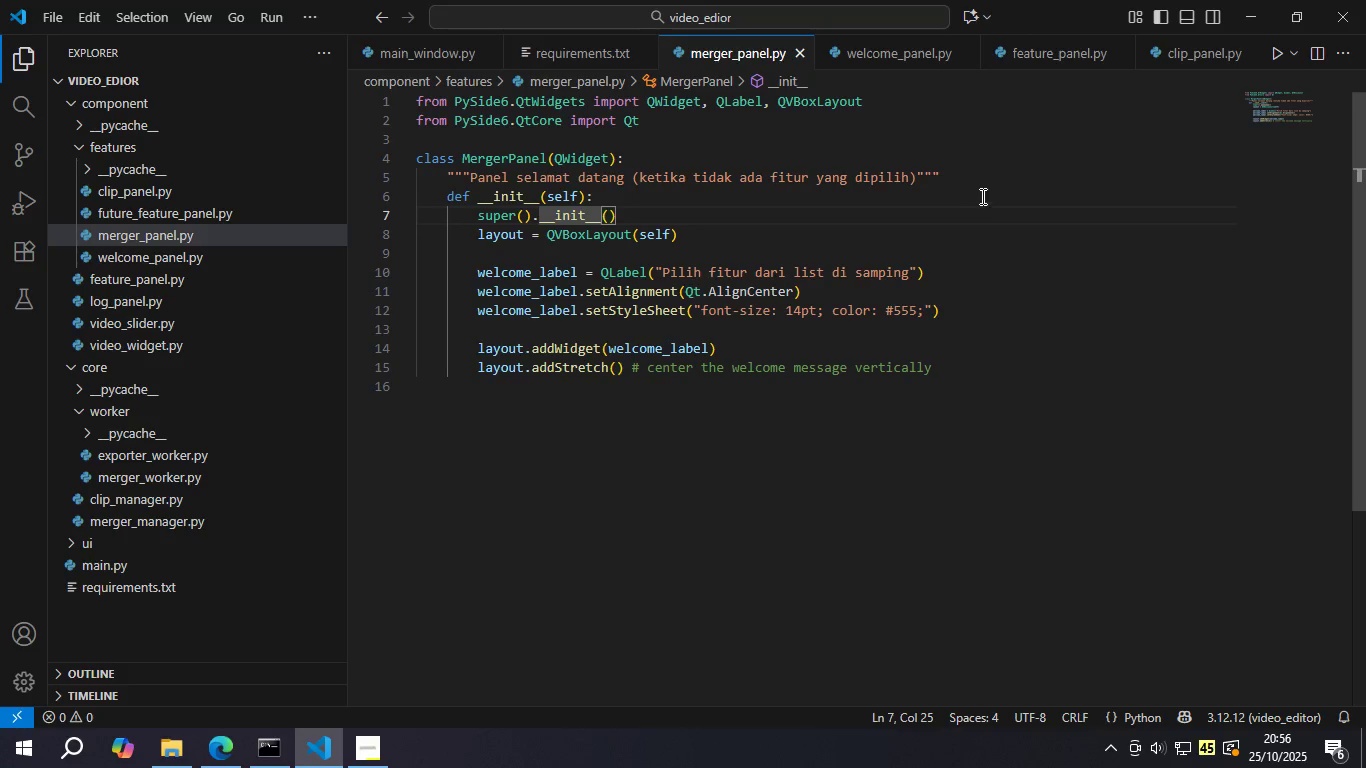 
left_click_drag(start_coordinate=[969, 180], to_coordinate=[402, 182])
 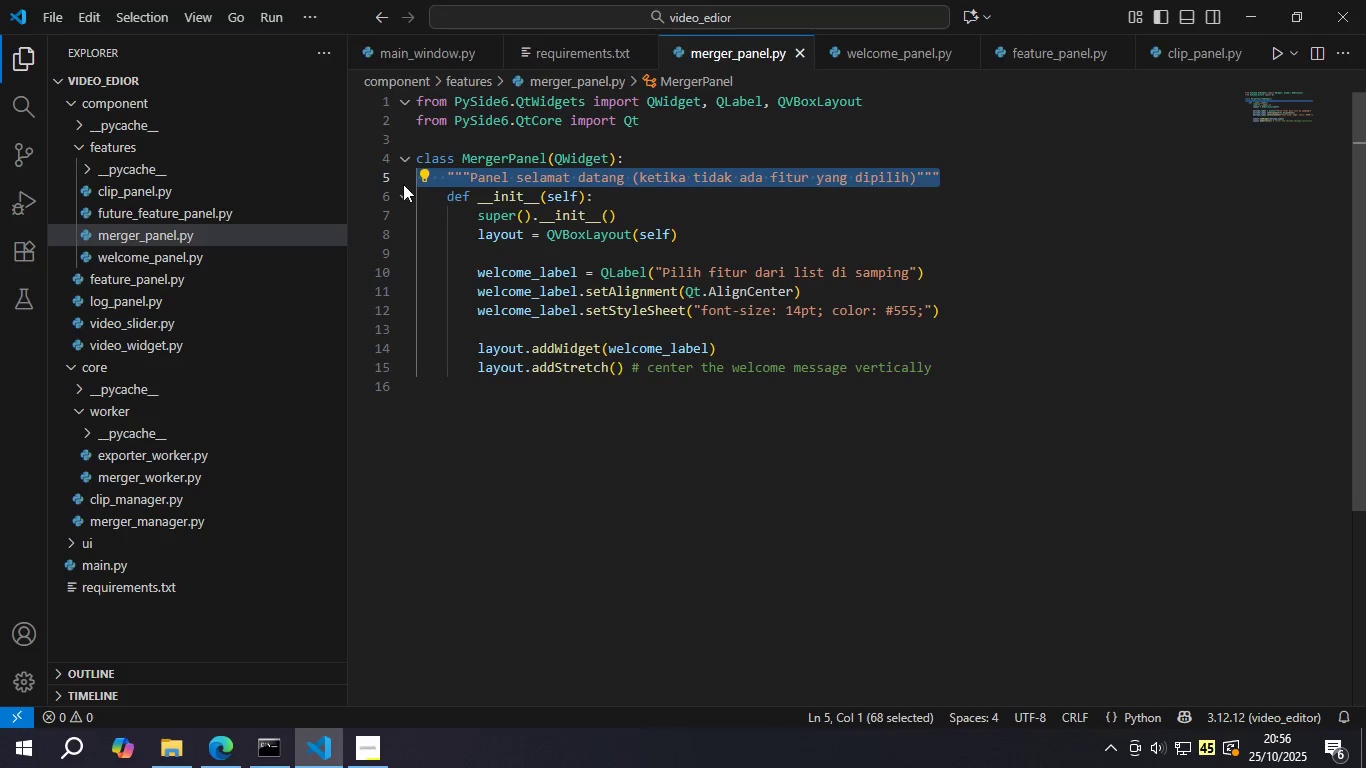 
key(Backspace)
 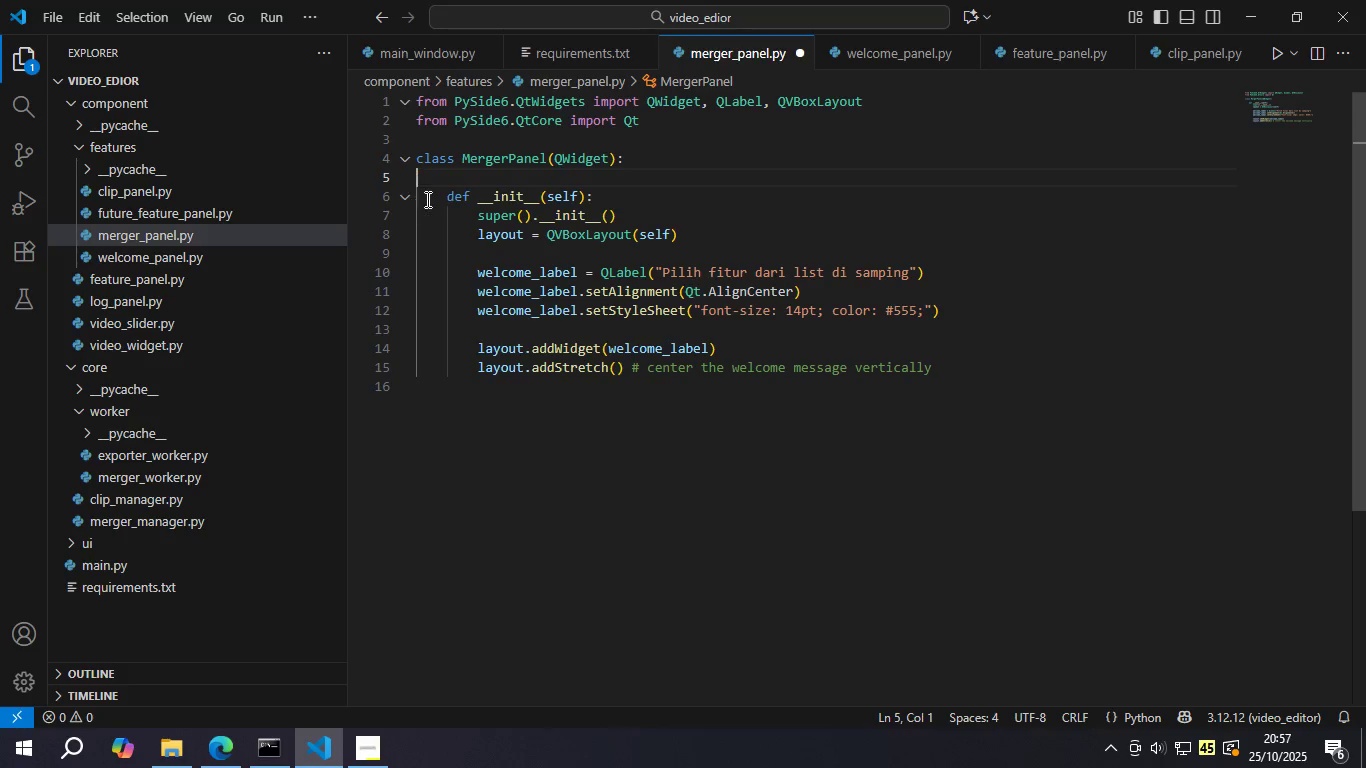 
key(Backspace)
 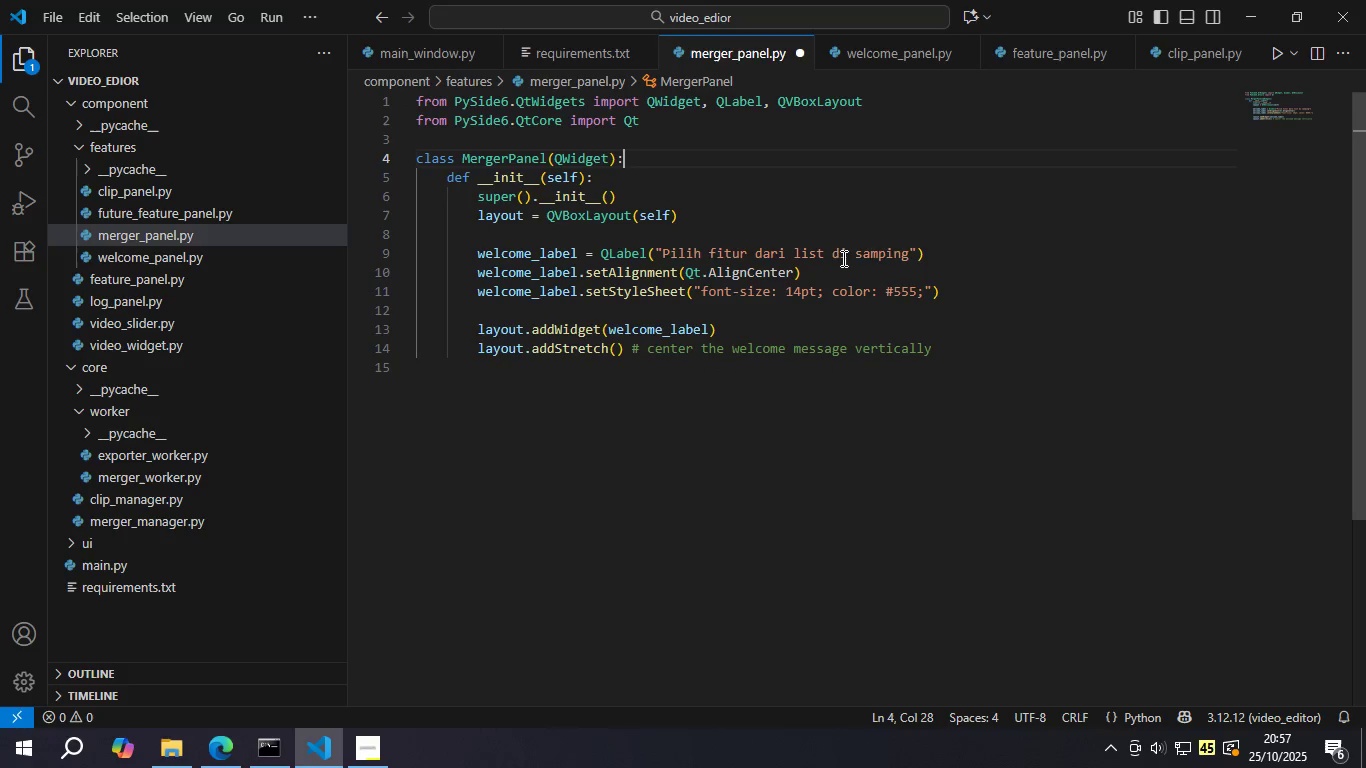 
left_click_drag(start_coordinate=[908, 252], to_coordinate=[661, 245])
 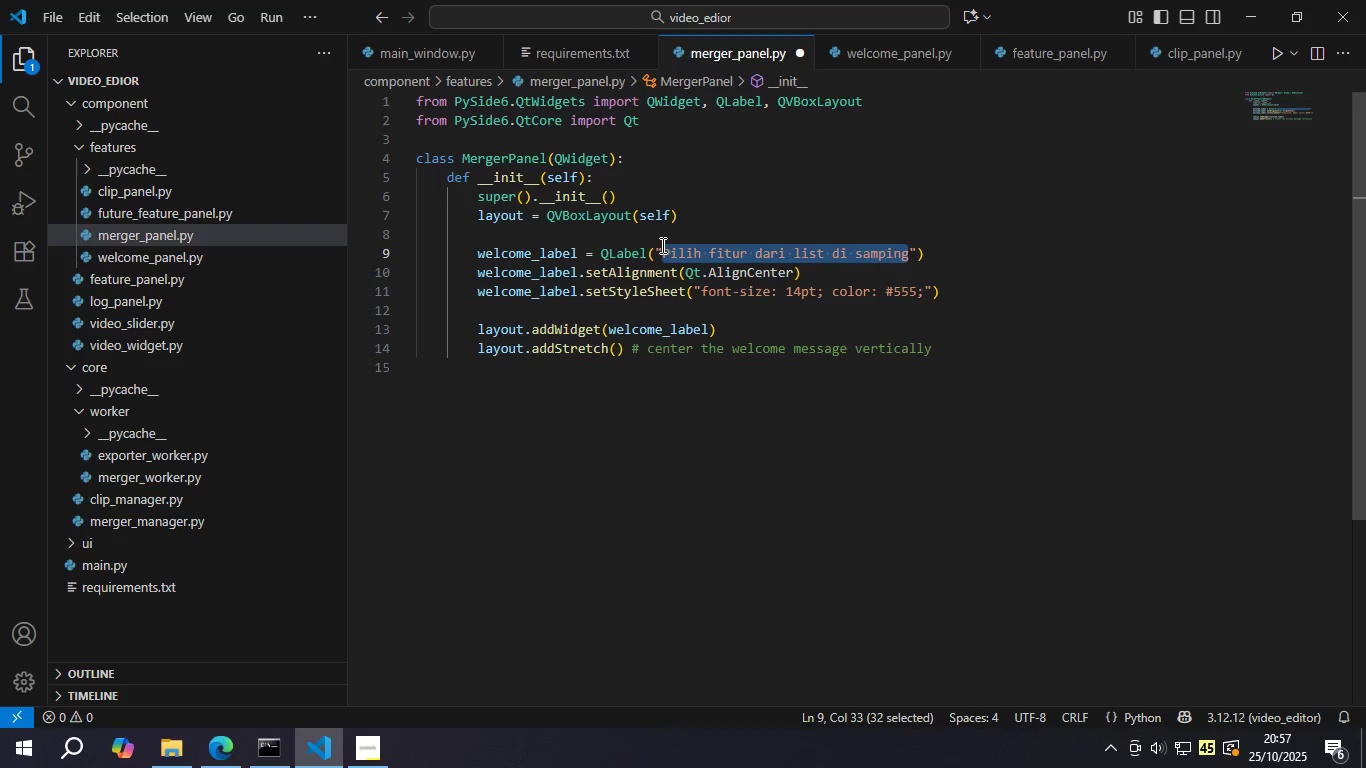 
type(Panel untuk merger video)
 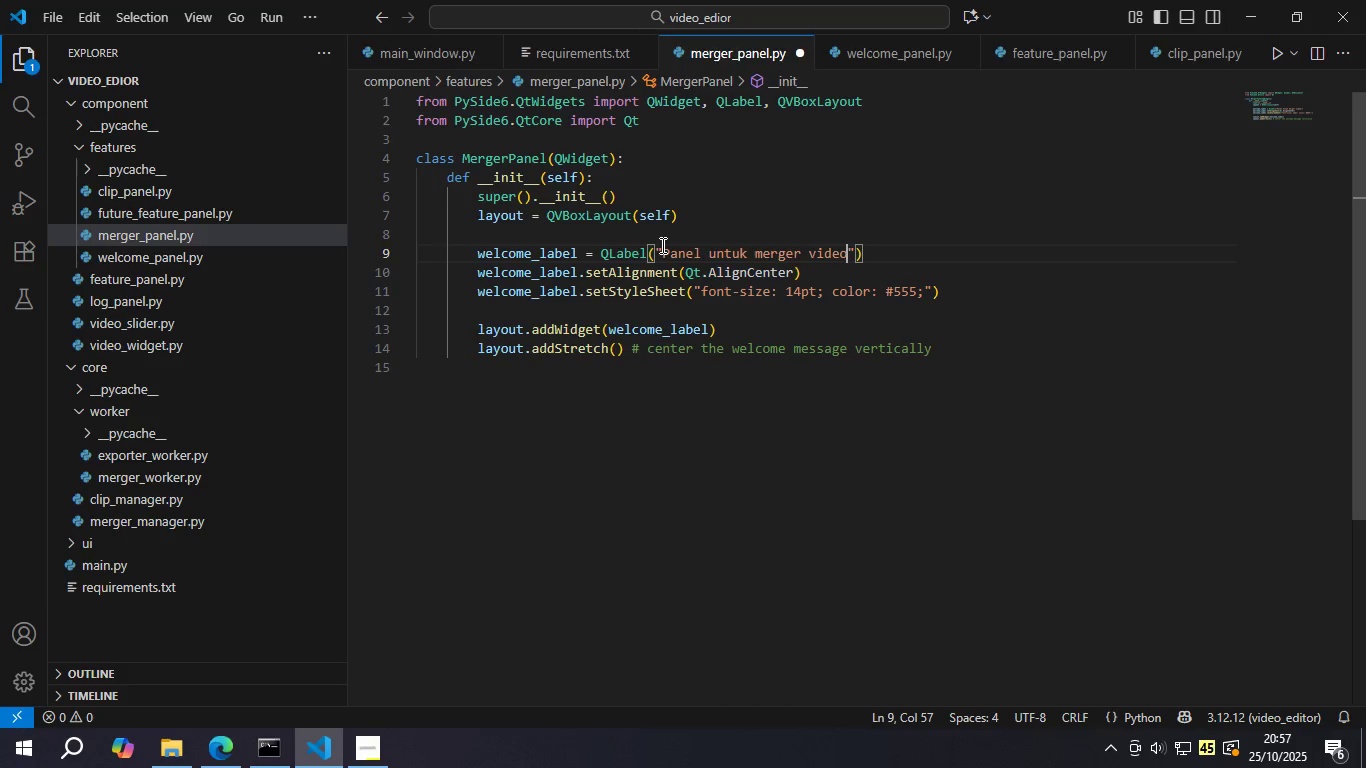 
key(Control+ControlLeft)
 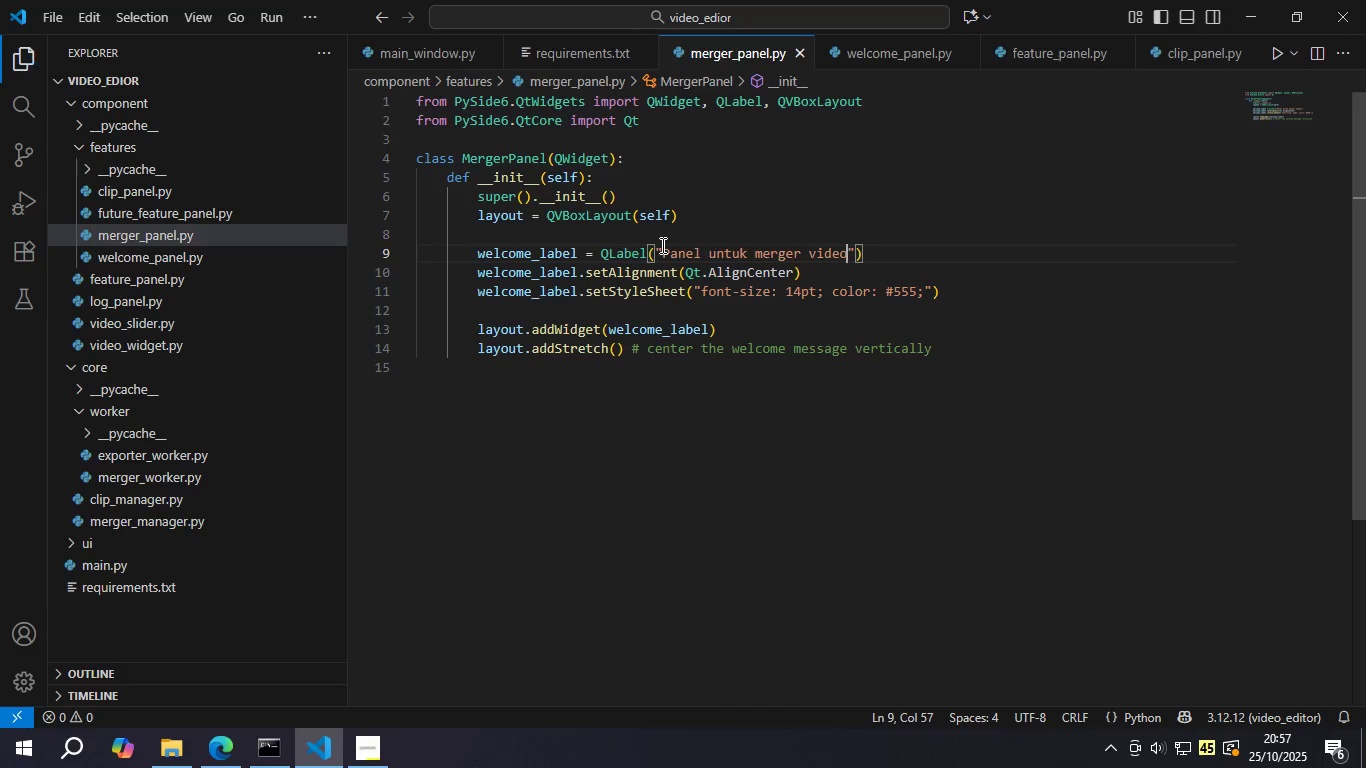 
key(Control+S)
 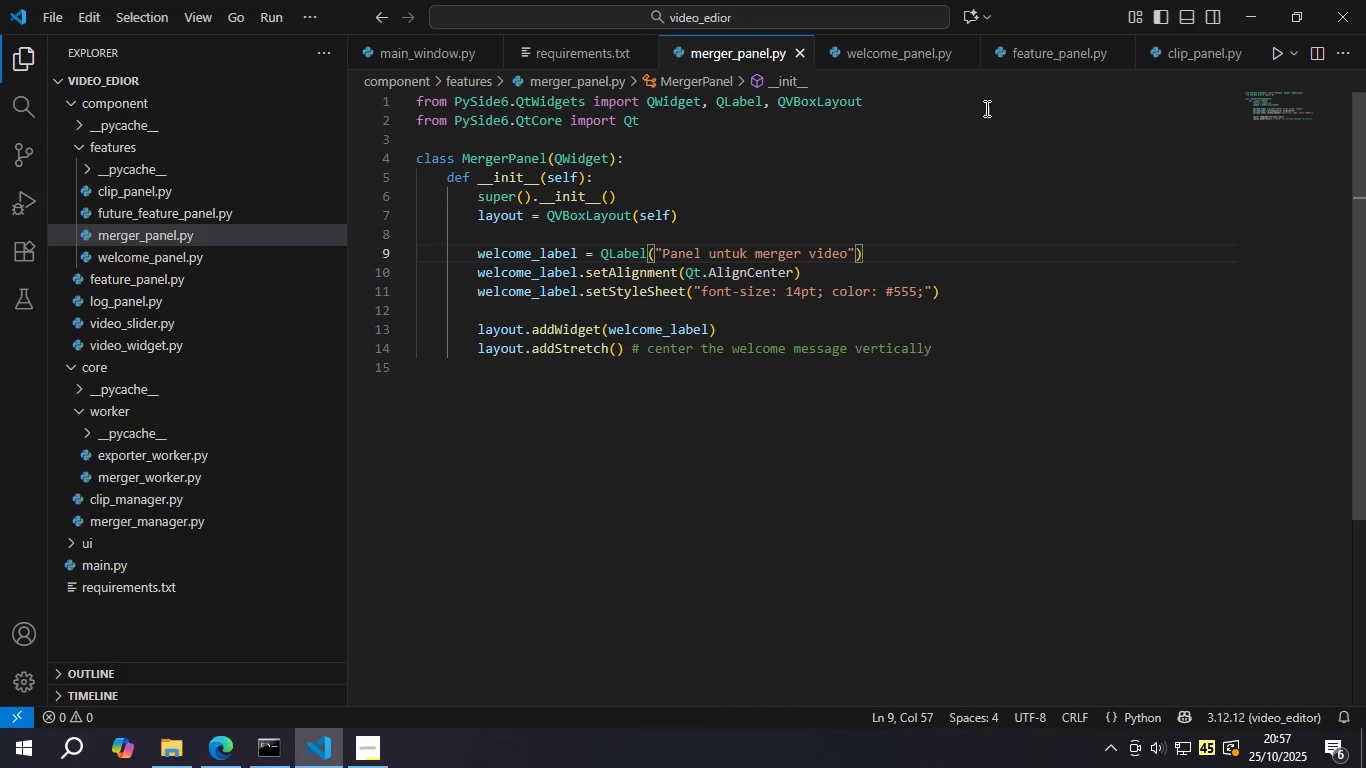 
left_click([1055, 69])
 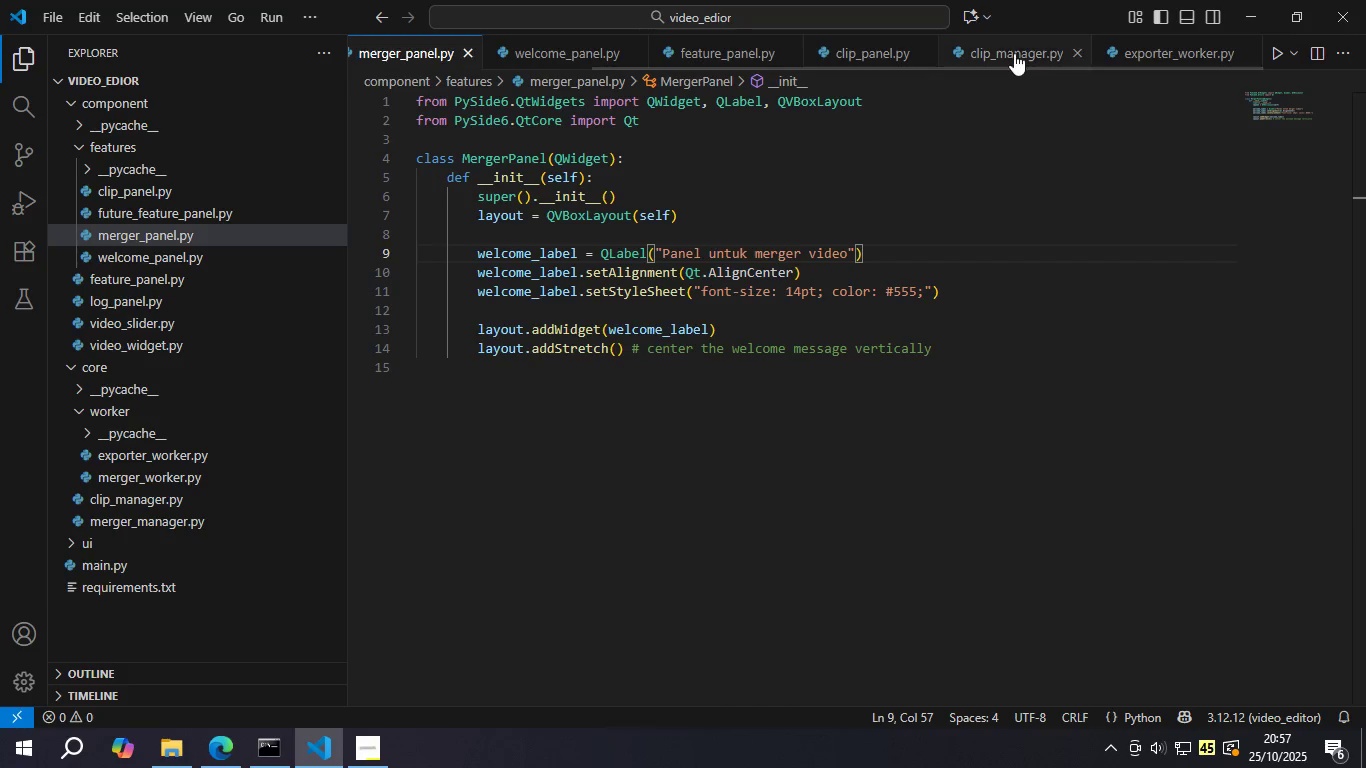 
left_click([1011, 49])
 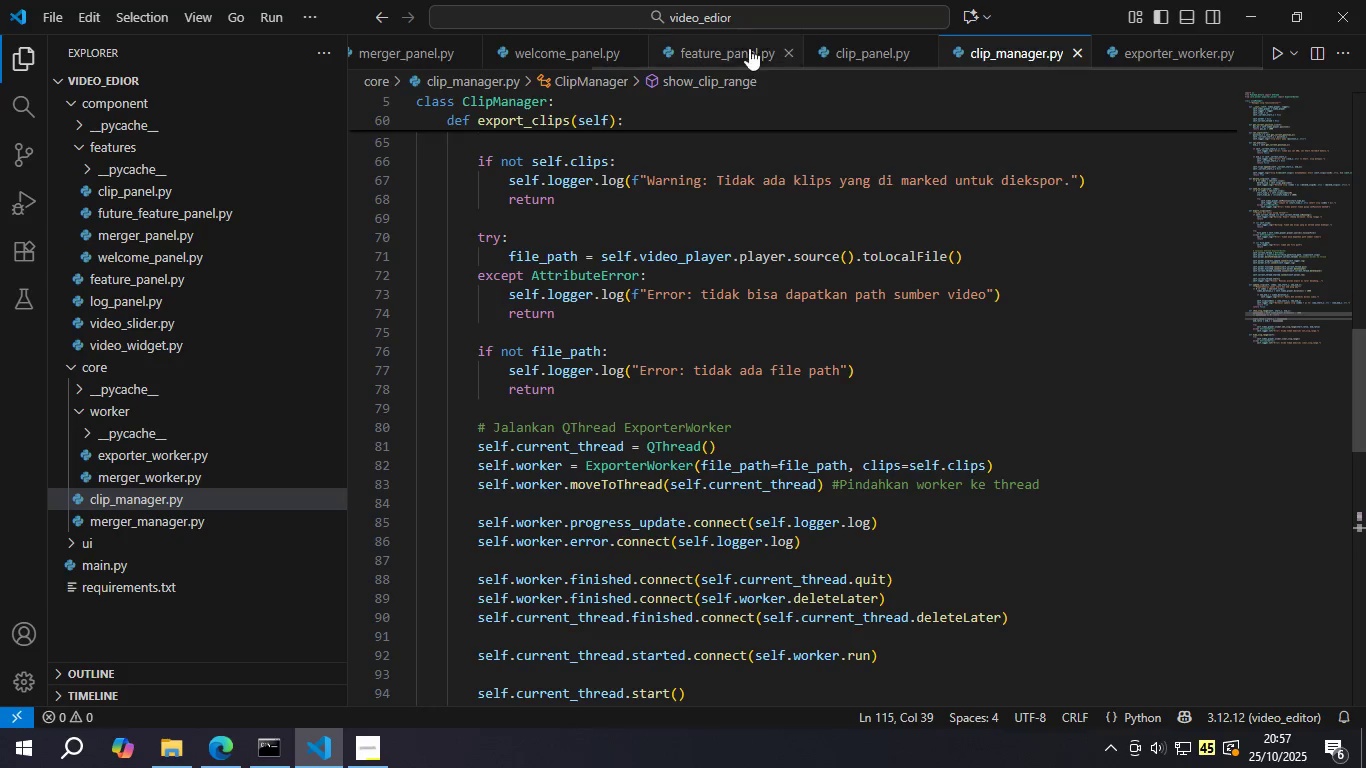 
left_click([730, 55])
 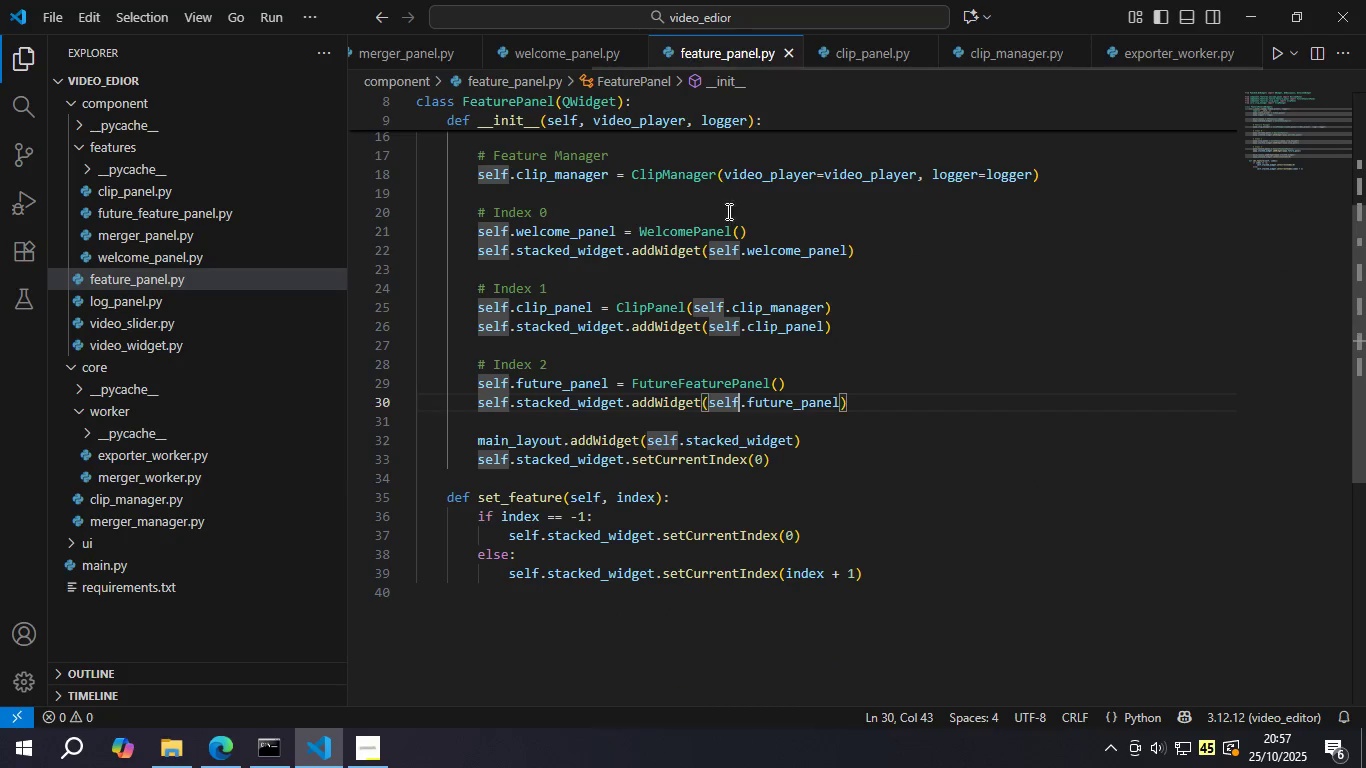 
left_click([735, 225])
 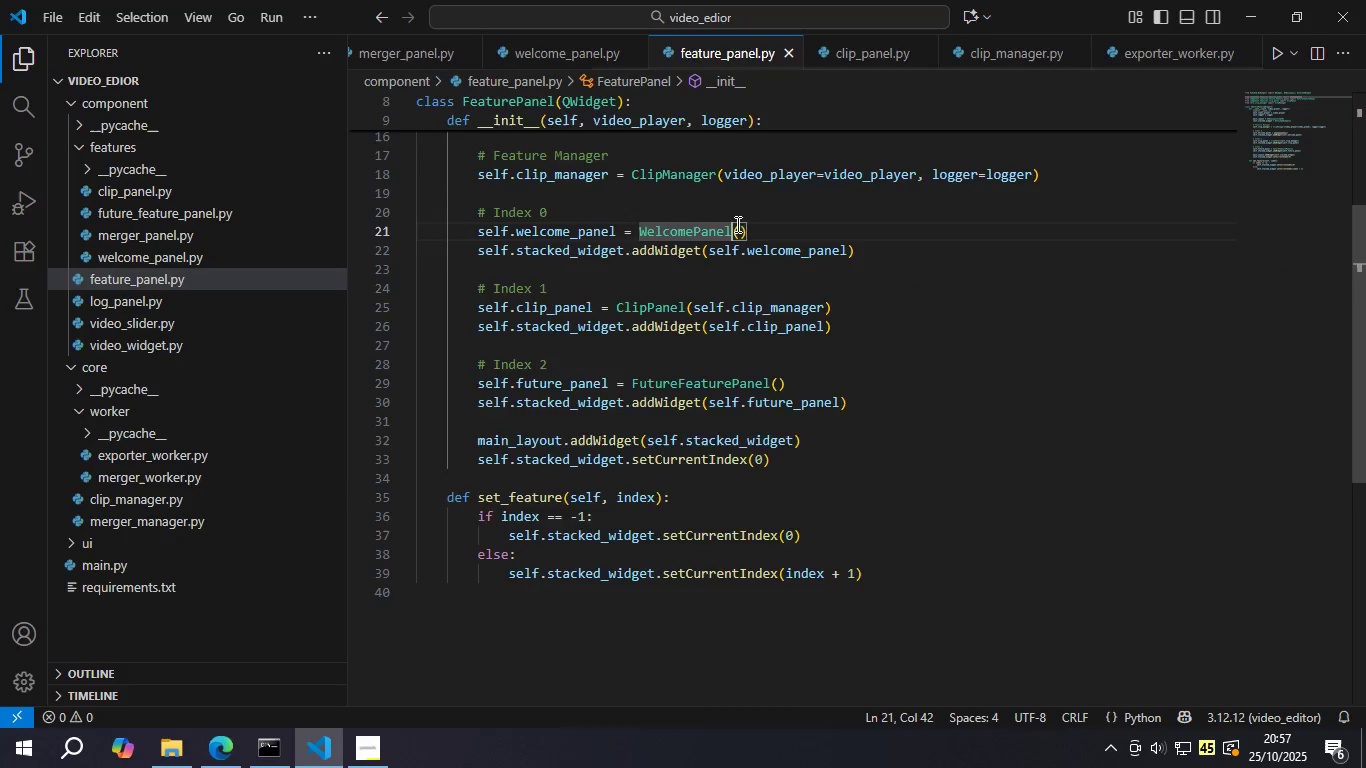 
scroll: coordinate [736, 224], scroll_direction: up, amount: 8.0
 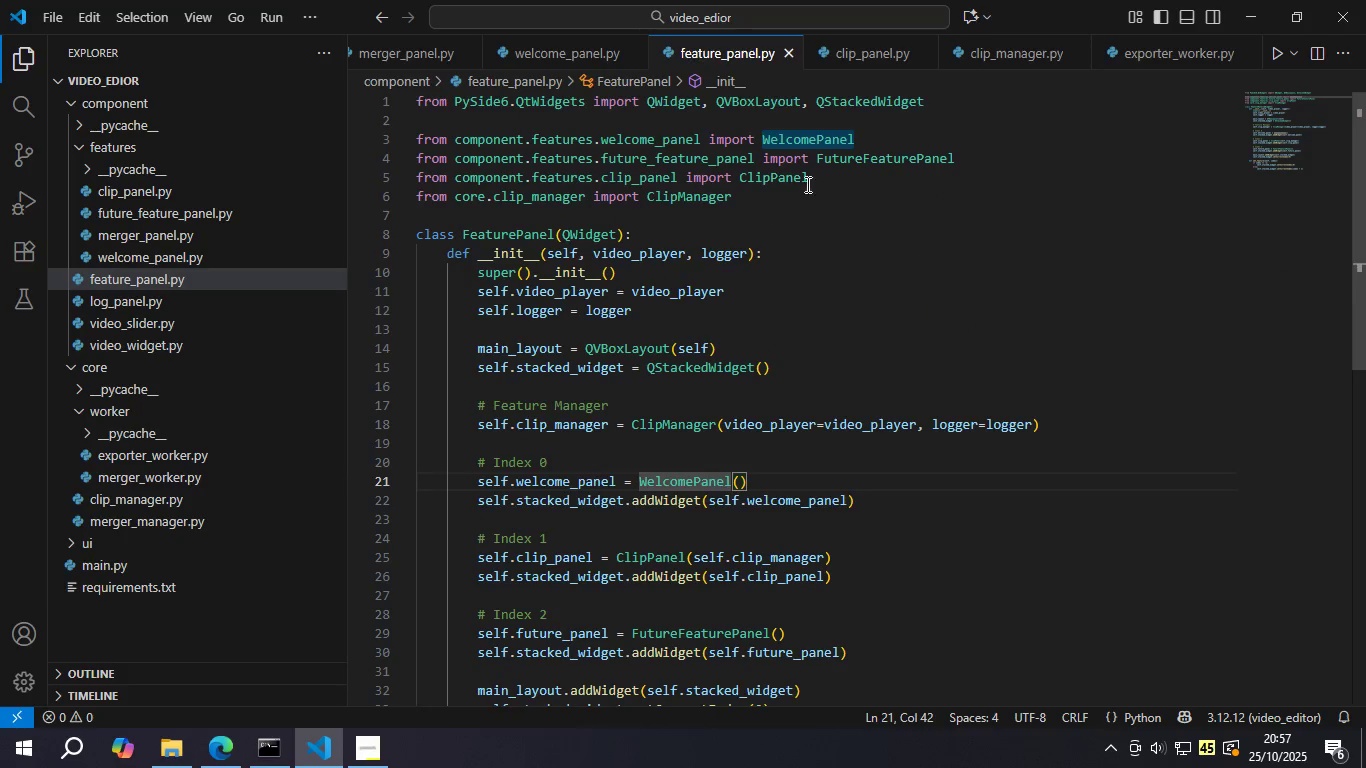 
left_click([809, 182])
 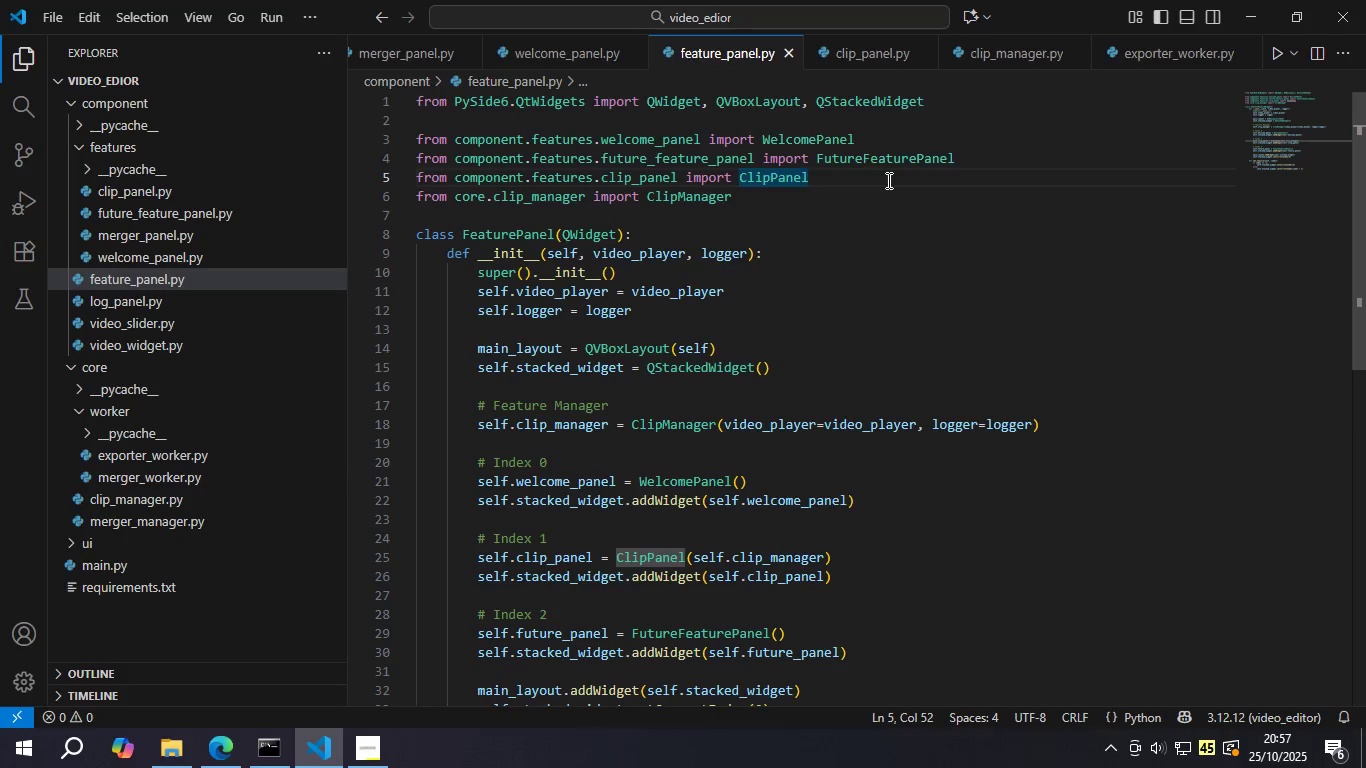 
left_click([888, 179])
 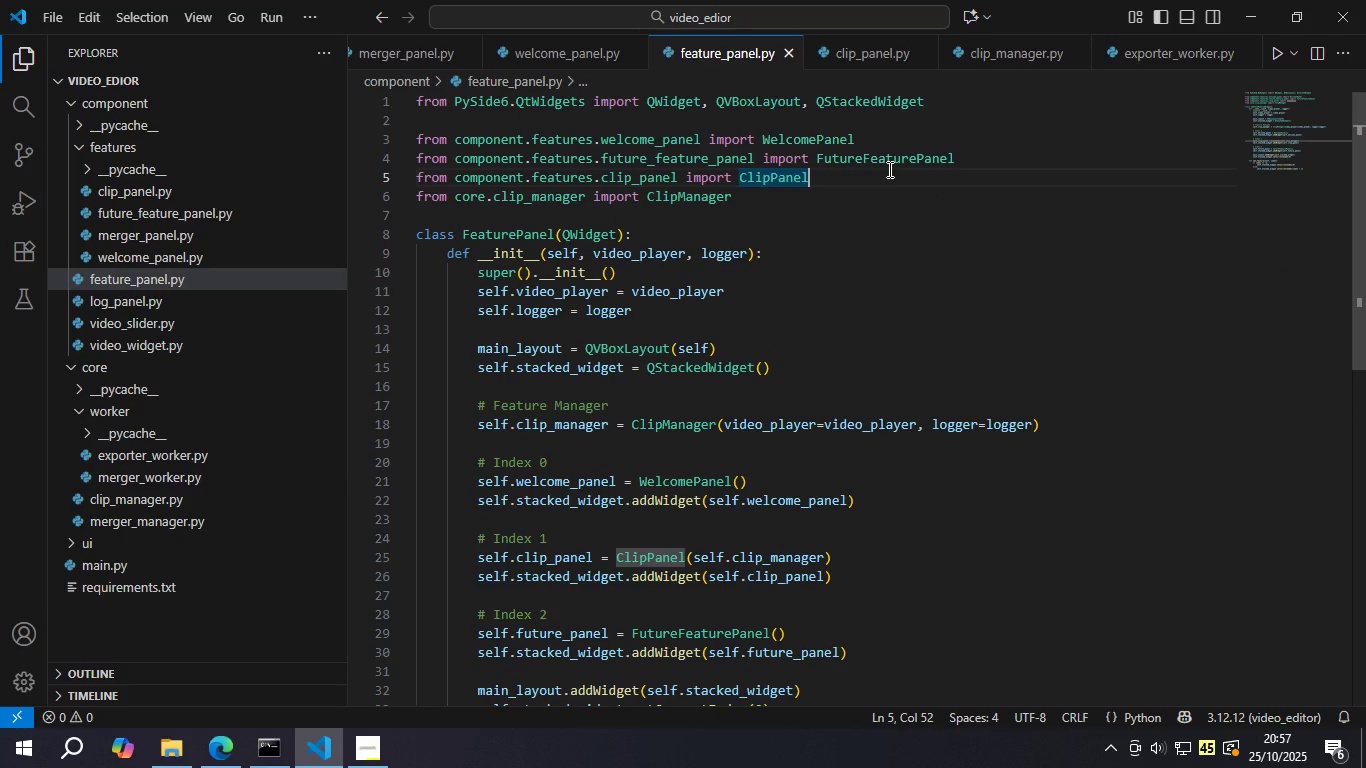 
key(Enter)
 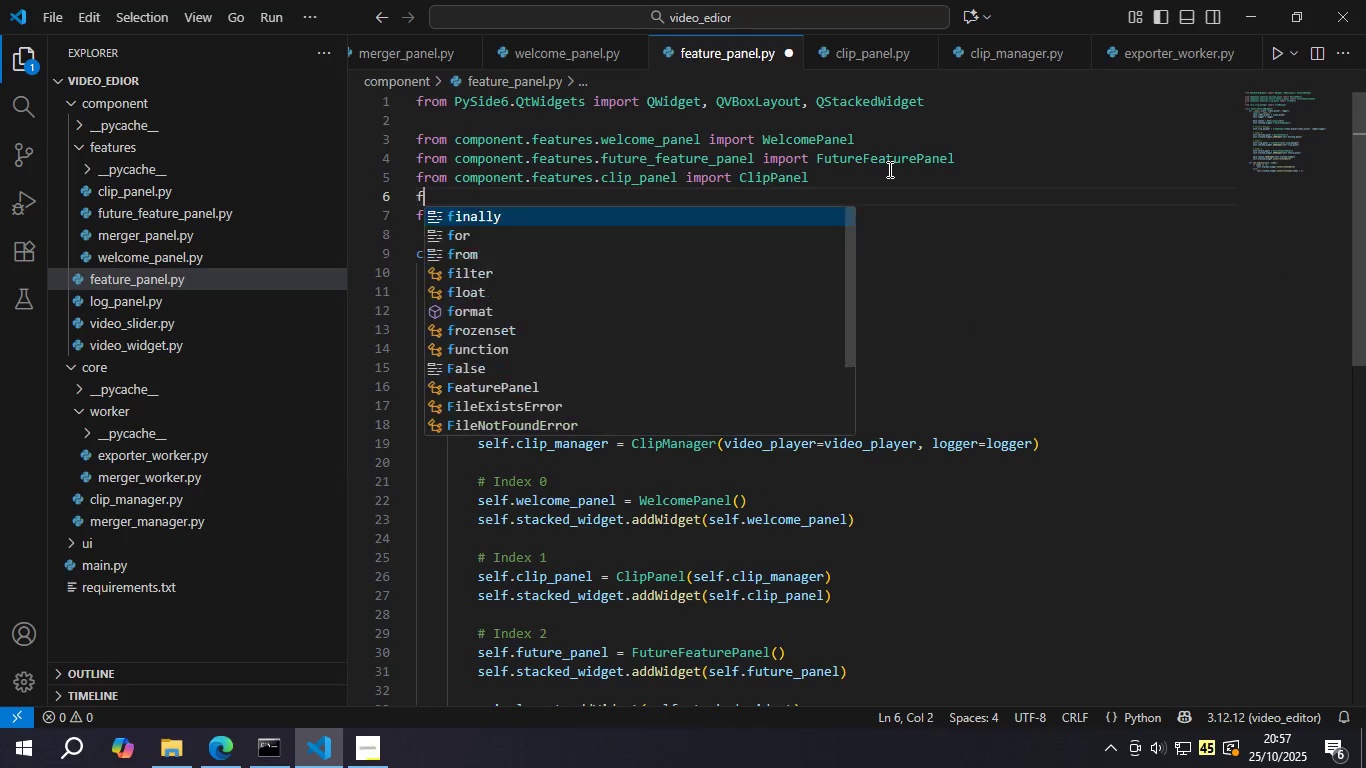 
type(from com)
 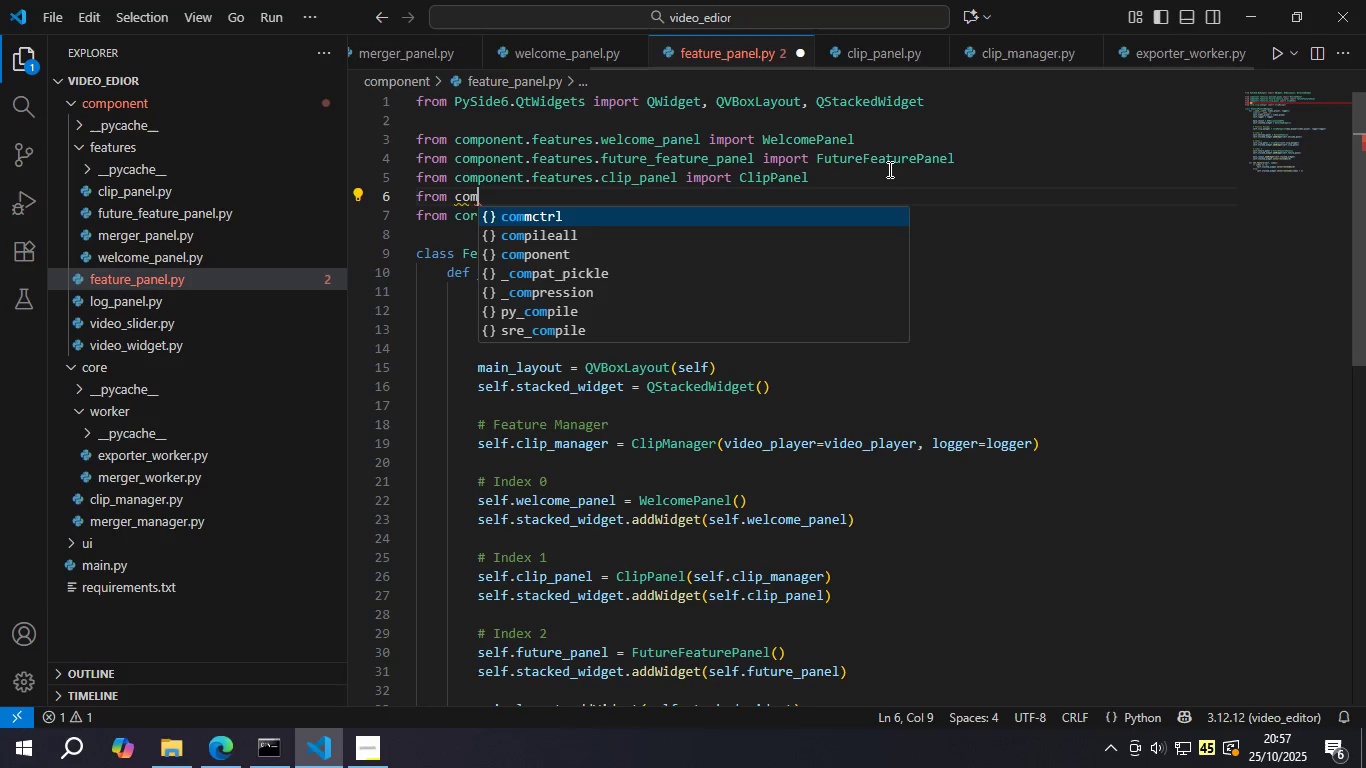 
key(Enter)
 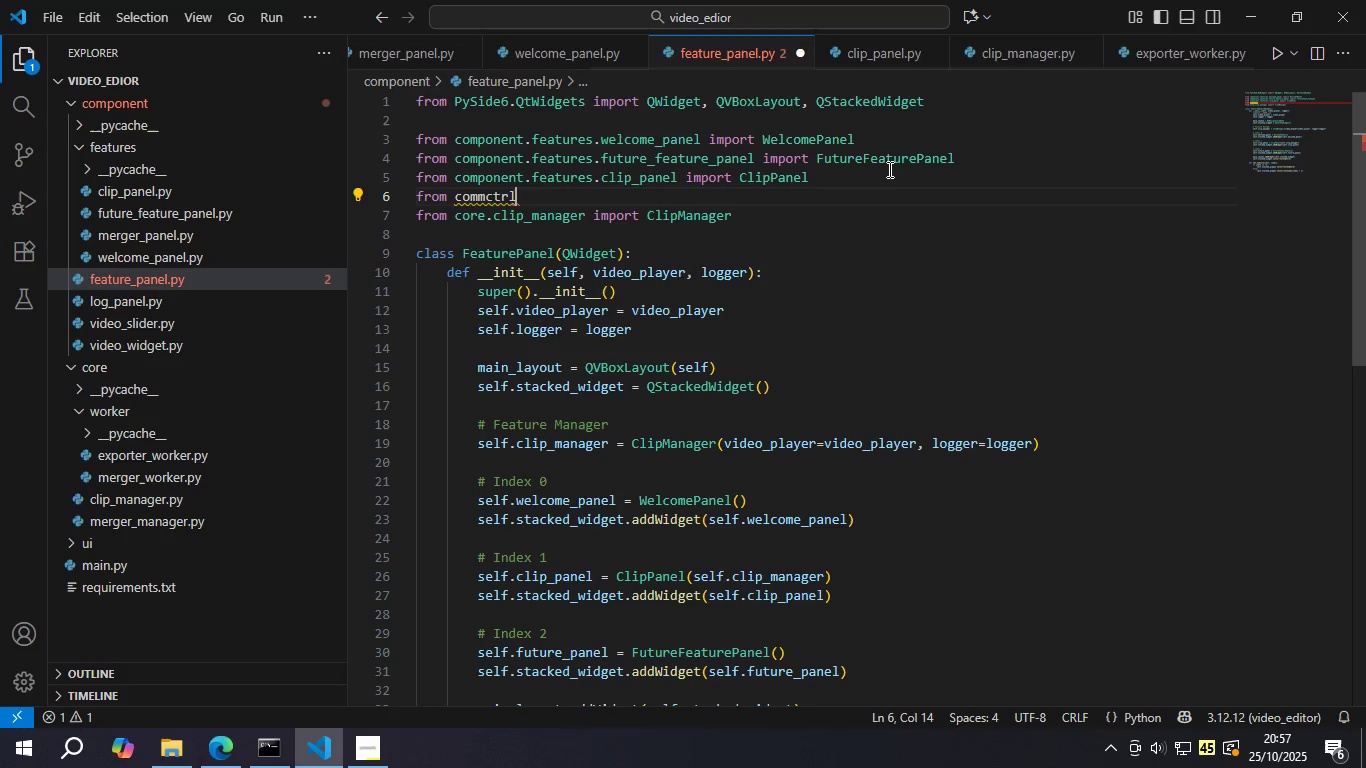 
key(Backspace)
key(Backspace)
key(Backspace)
key(Backspace)
type(pone)
key(Backspace)
key(Backspace)
key(Backspace)
key(Backspace)
key(Backspace)
type(pone)
 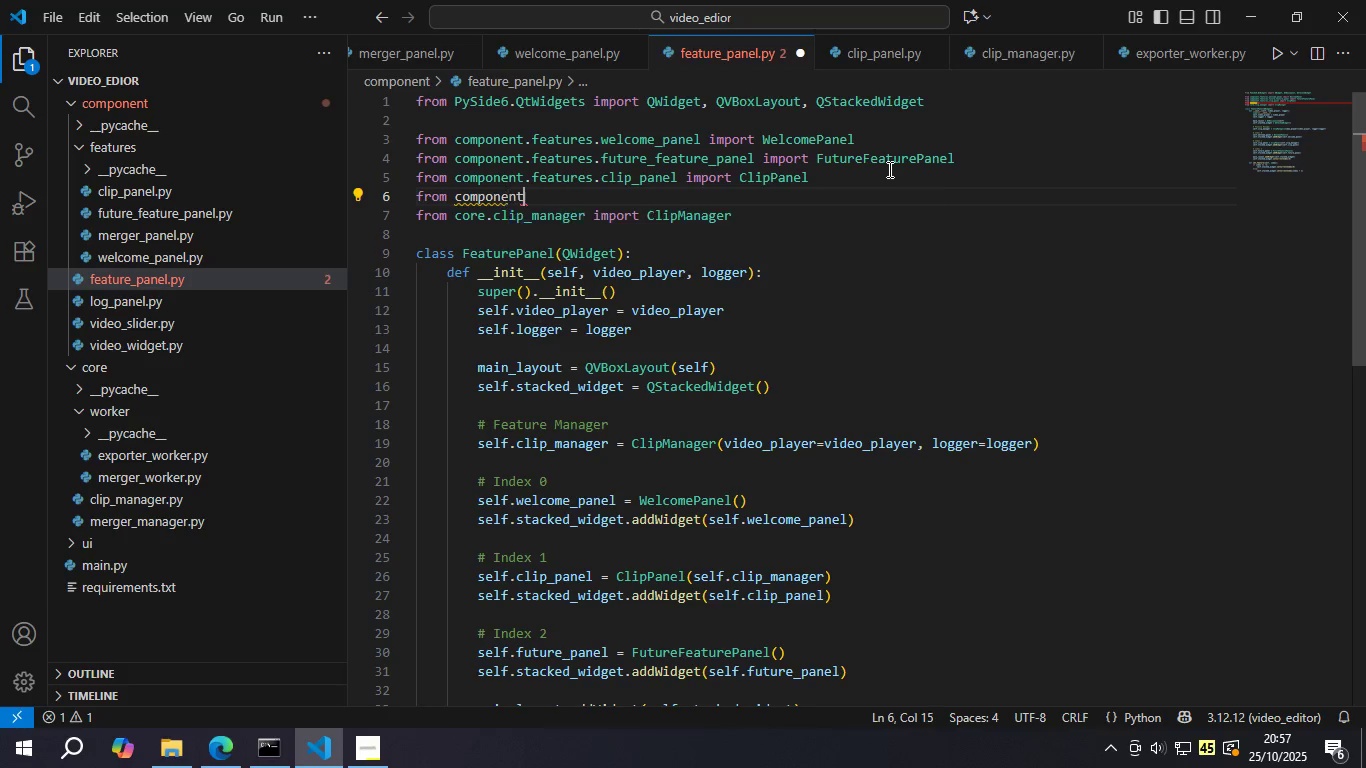 
key(Enter)
 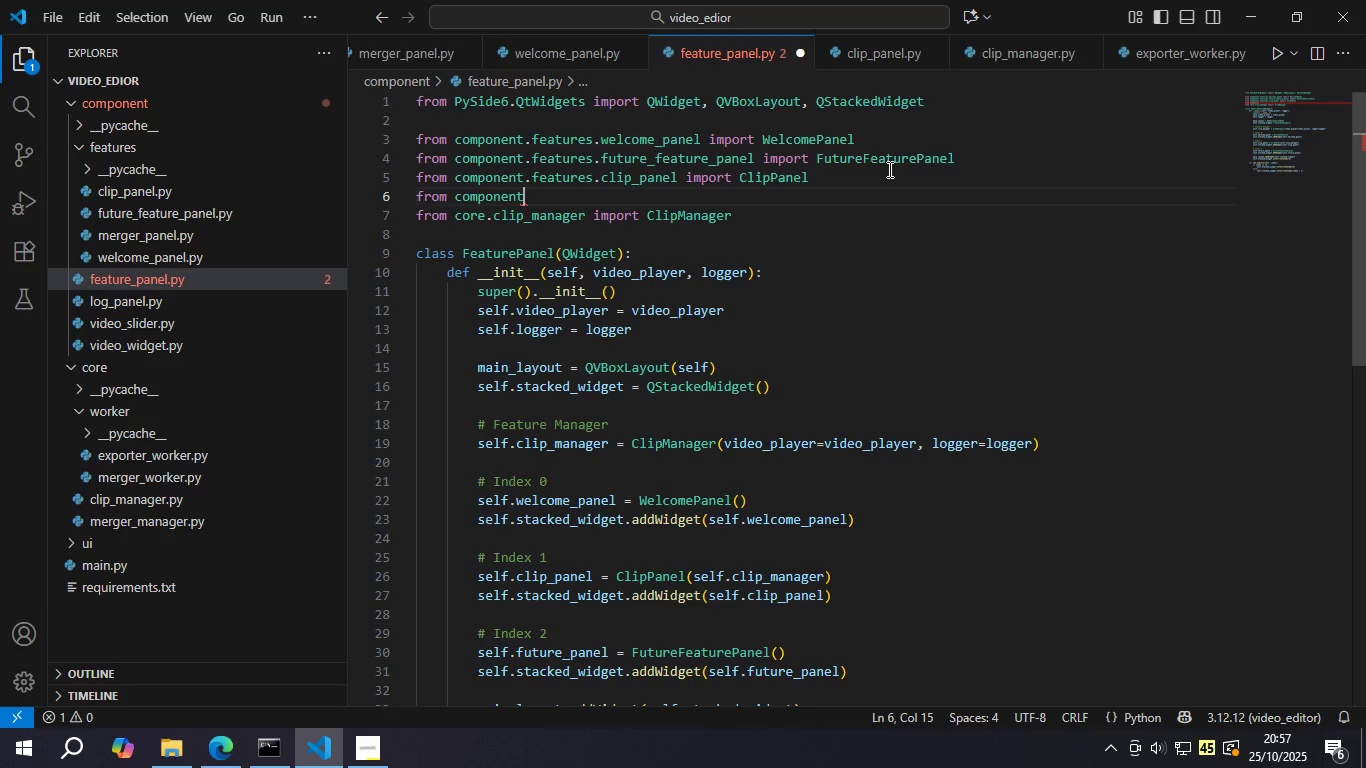 
type(,)
key(Backspace)
type(.fea)
 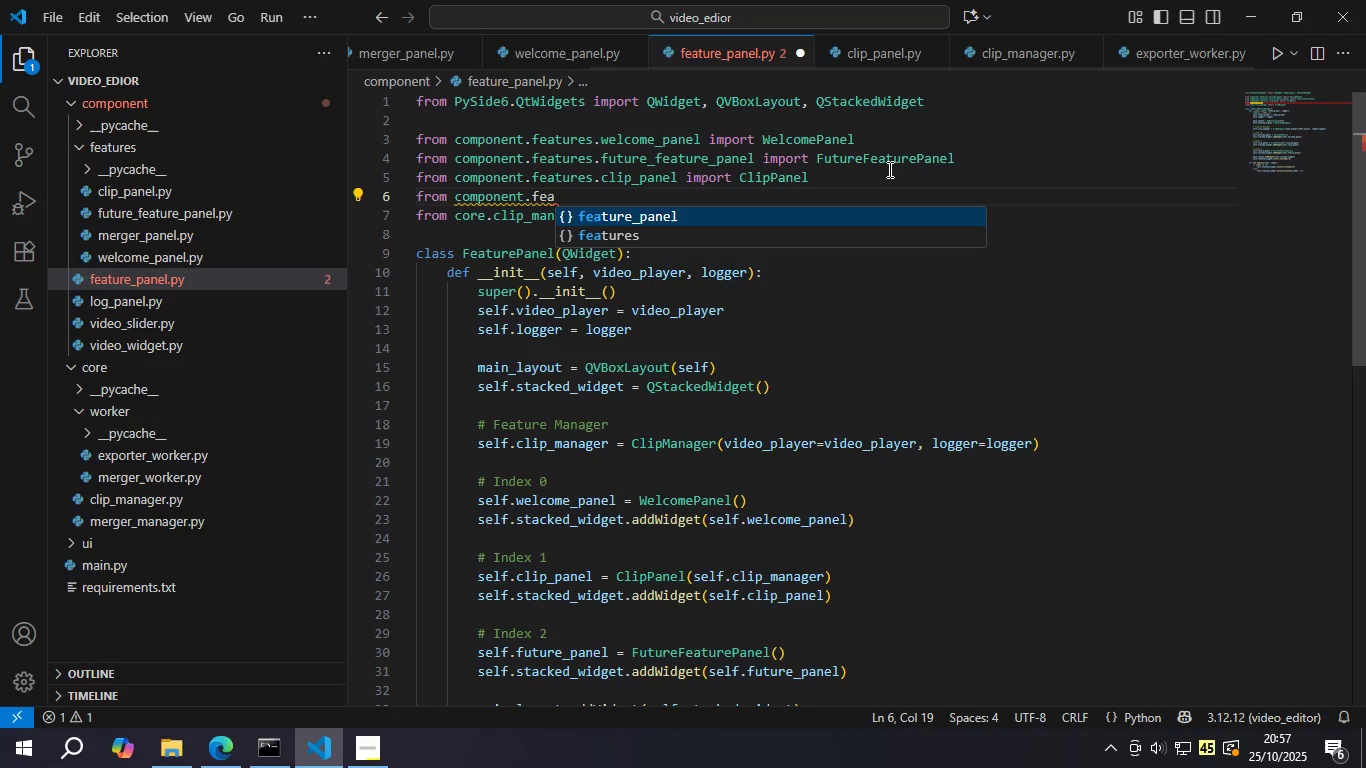 
key(ArrowDown)
 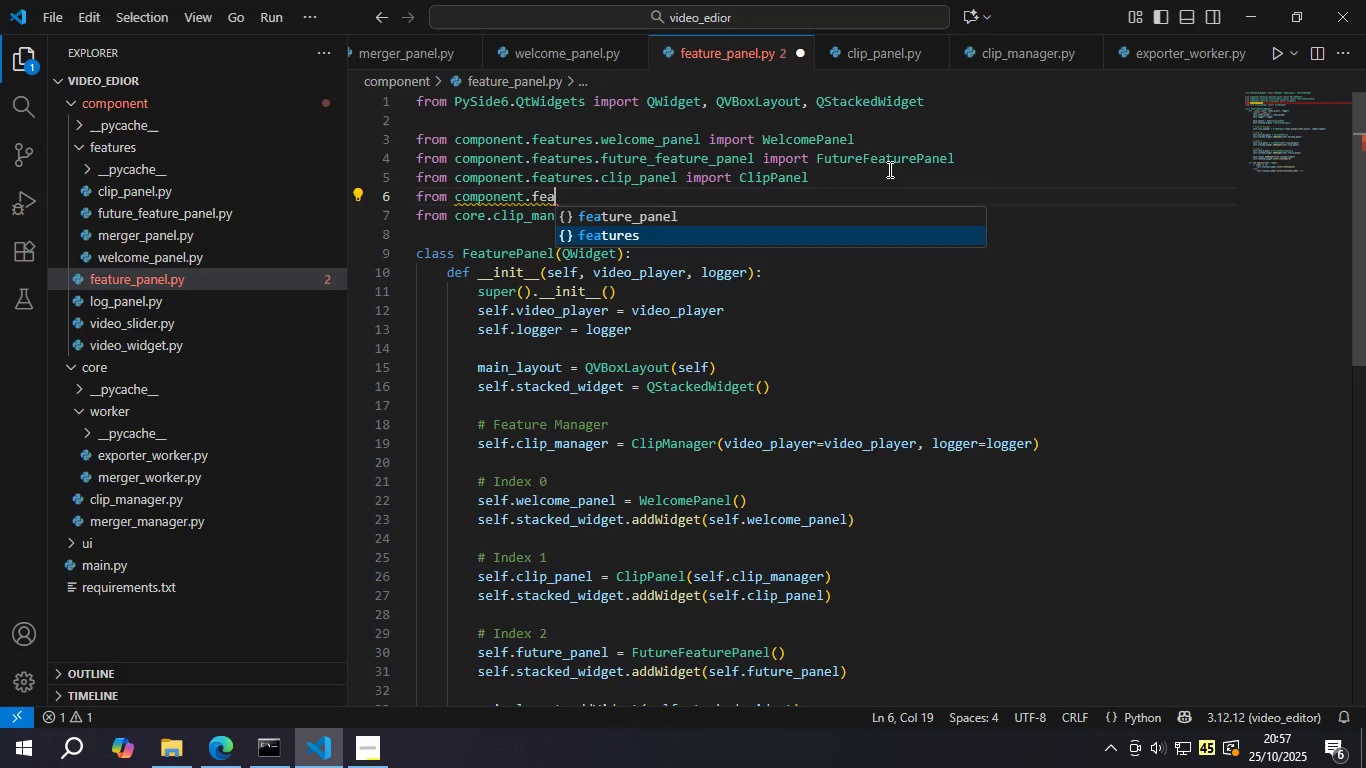 
key(Enter)
 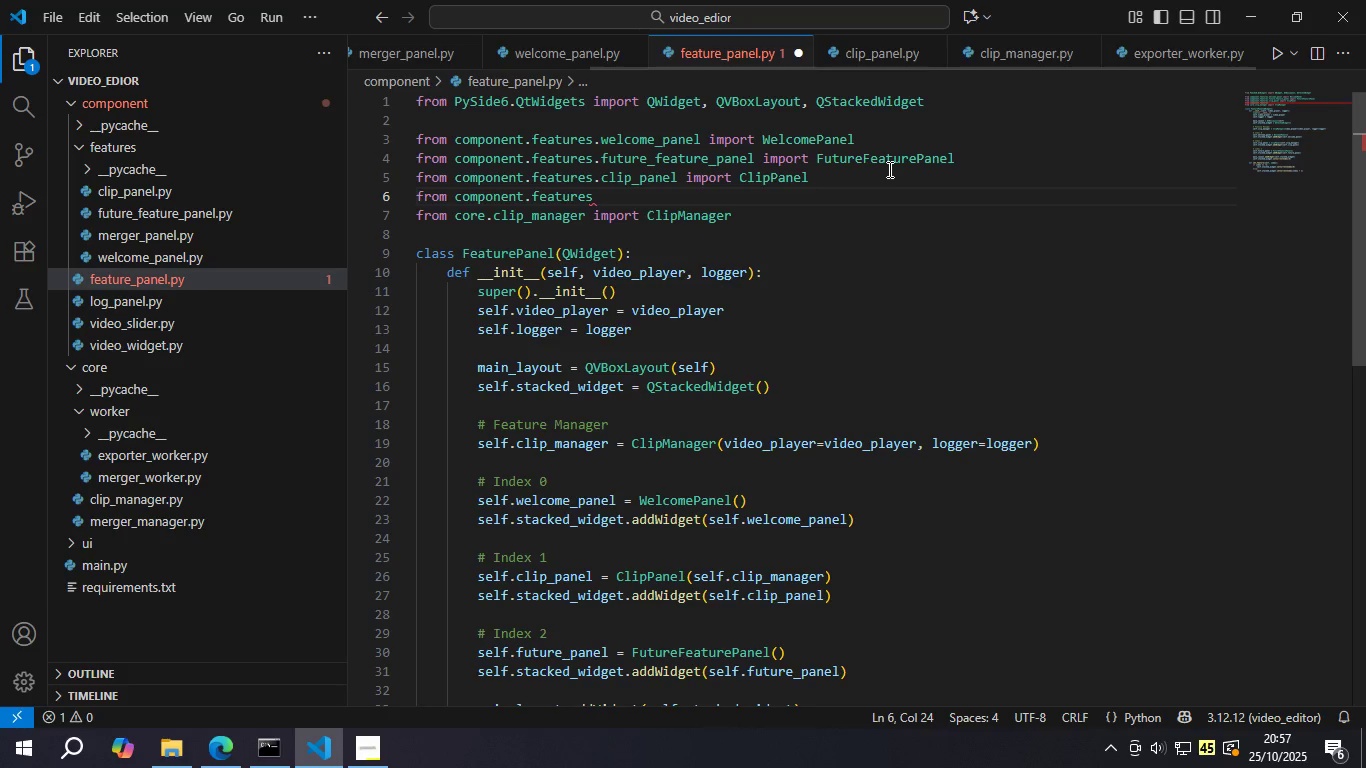 
type(.ne)
key(Backspace)
type(m)
key(Backspace)
key(Backspace)
type(mer)
 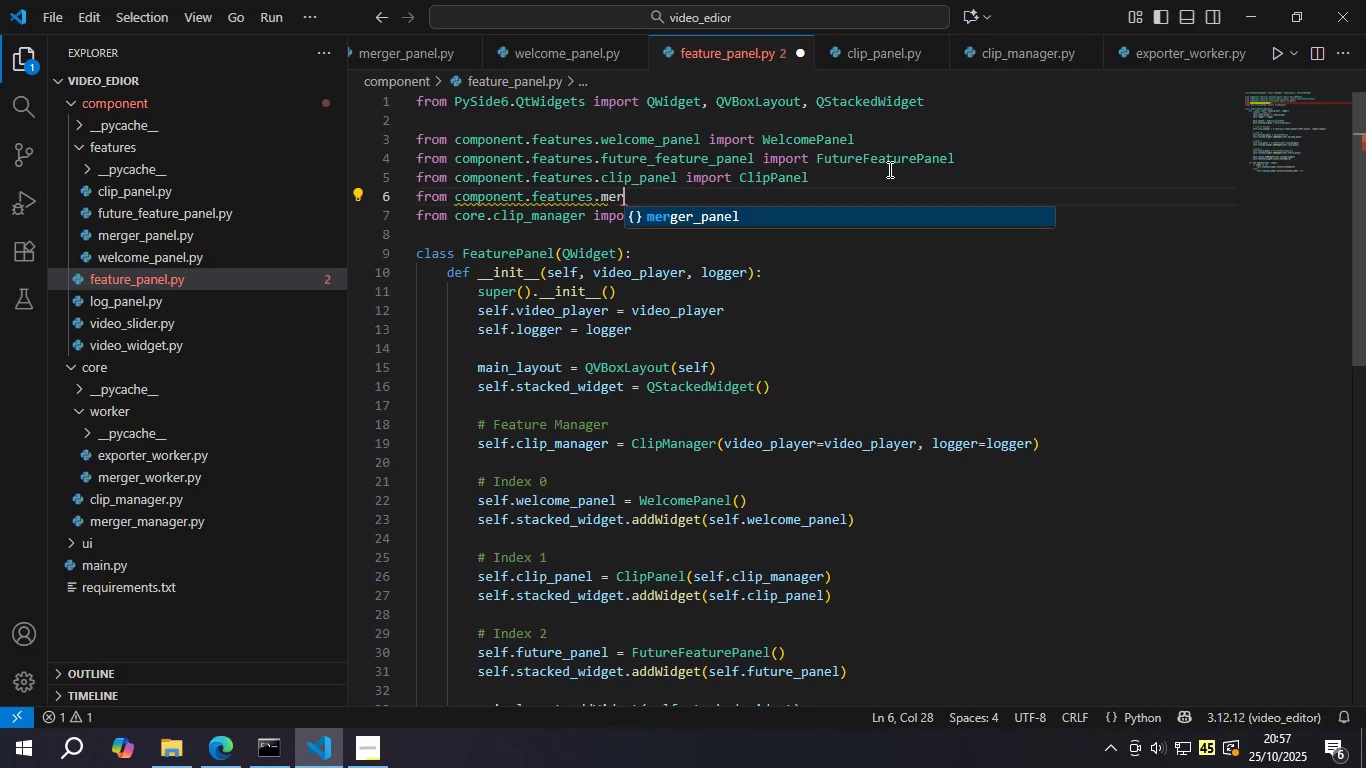 
key(Enter)
 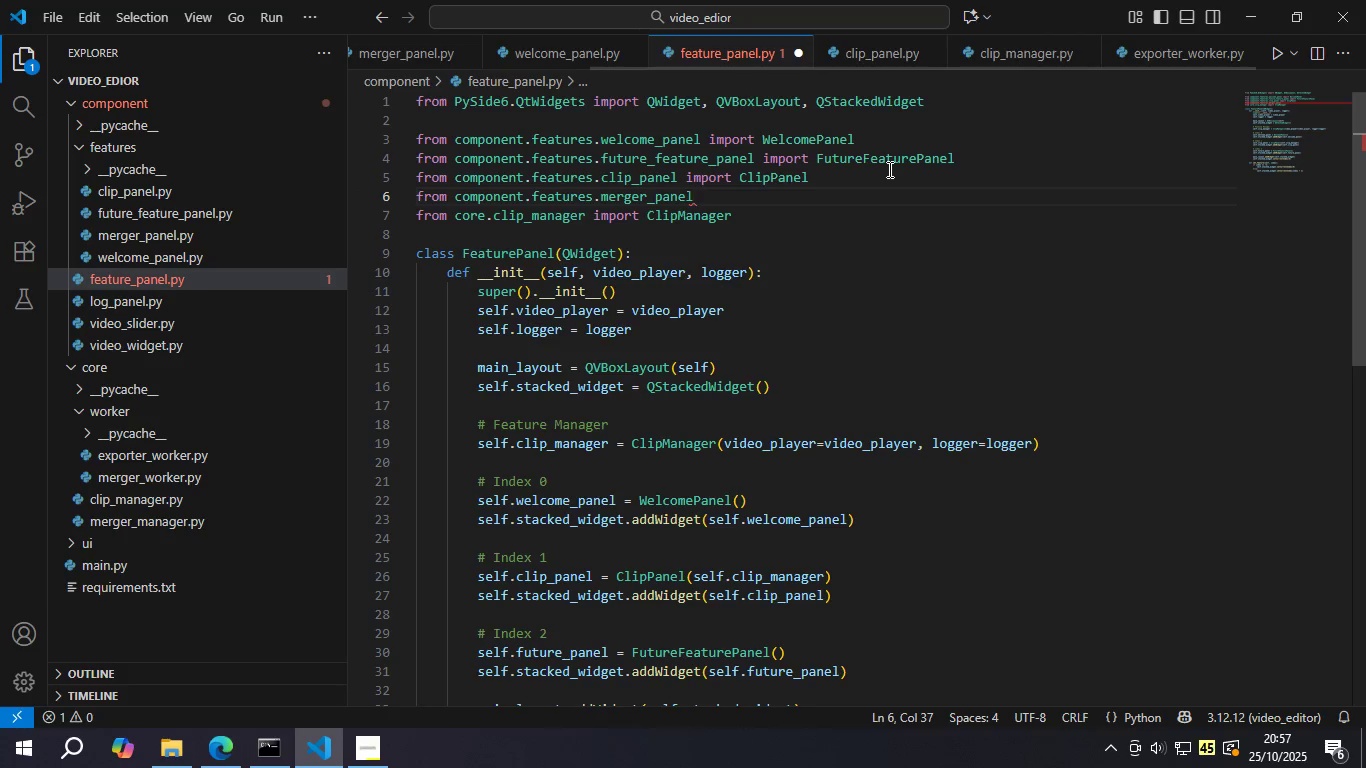 
type( import me)
 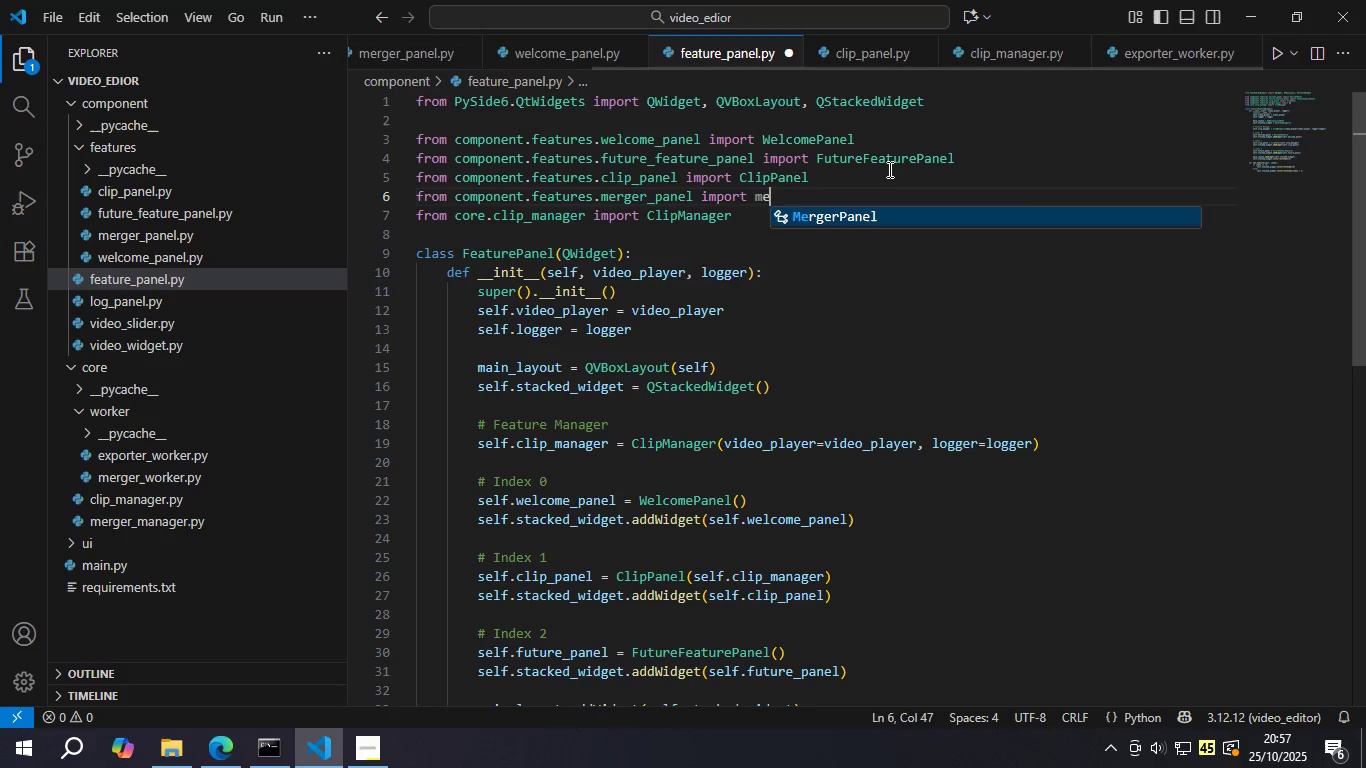 
key(Enter)
 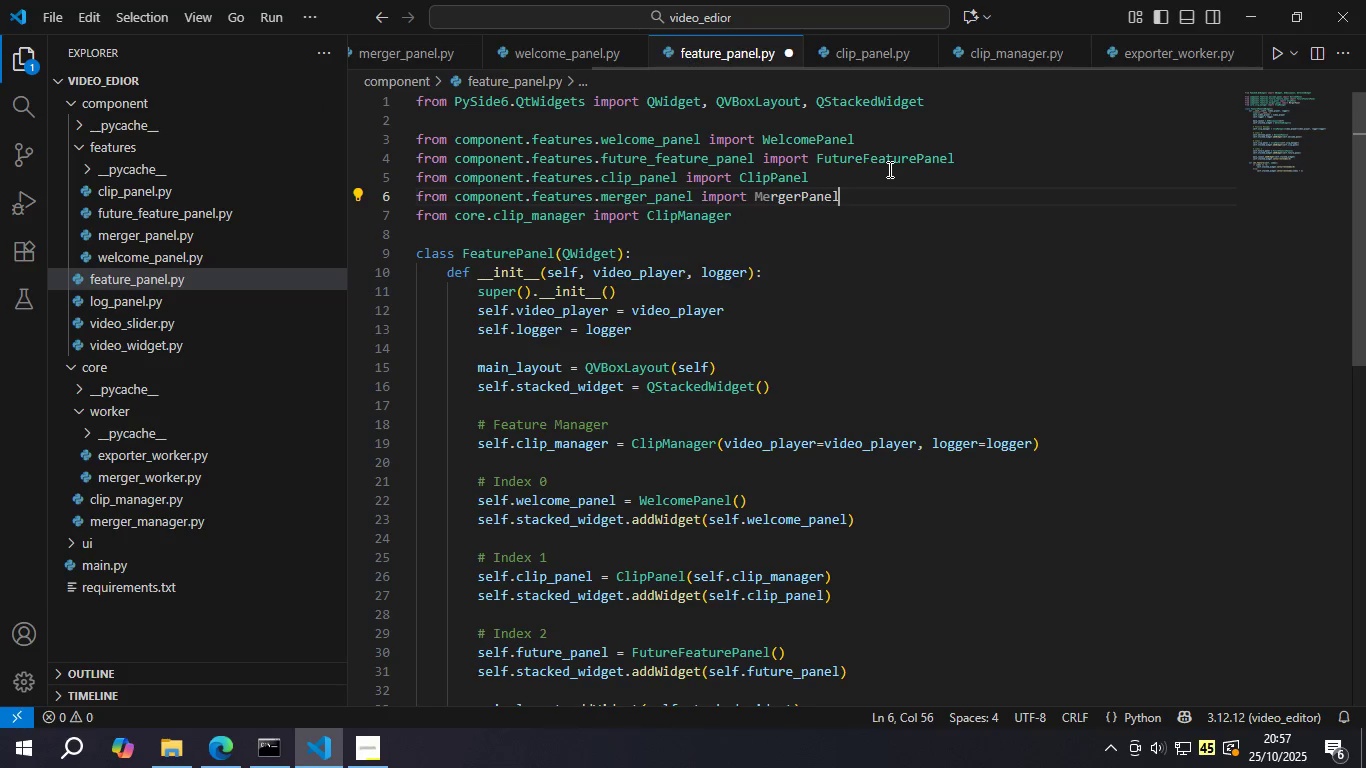 
key(Control+S)
 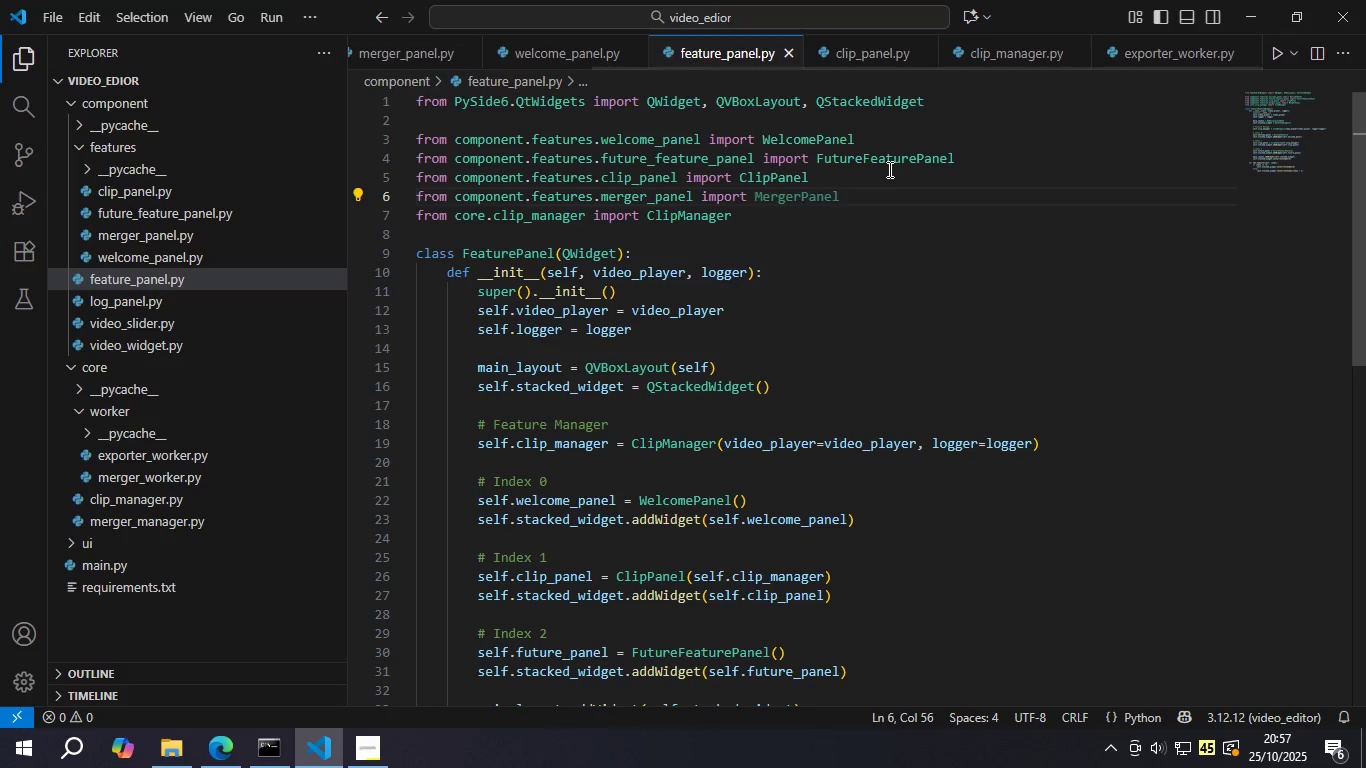 
key(Enter)
 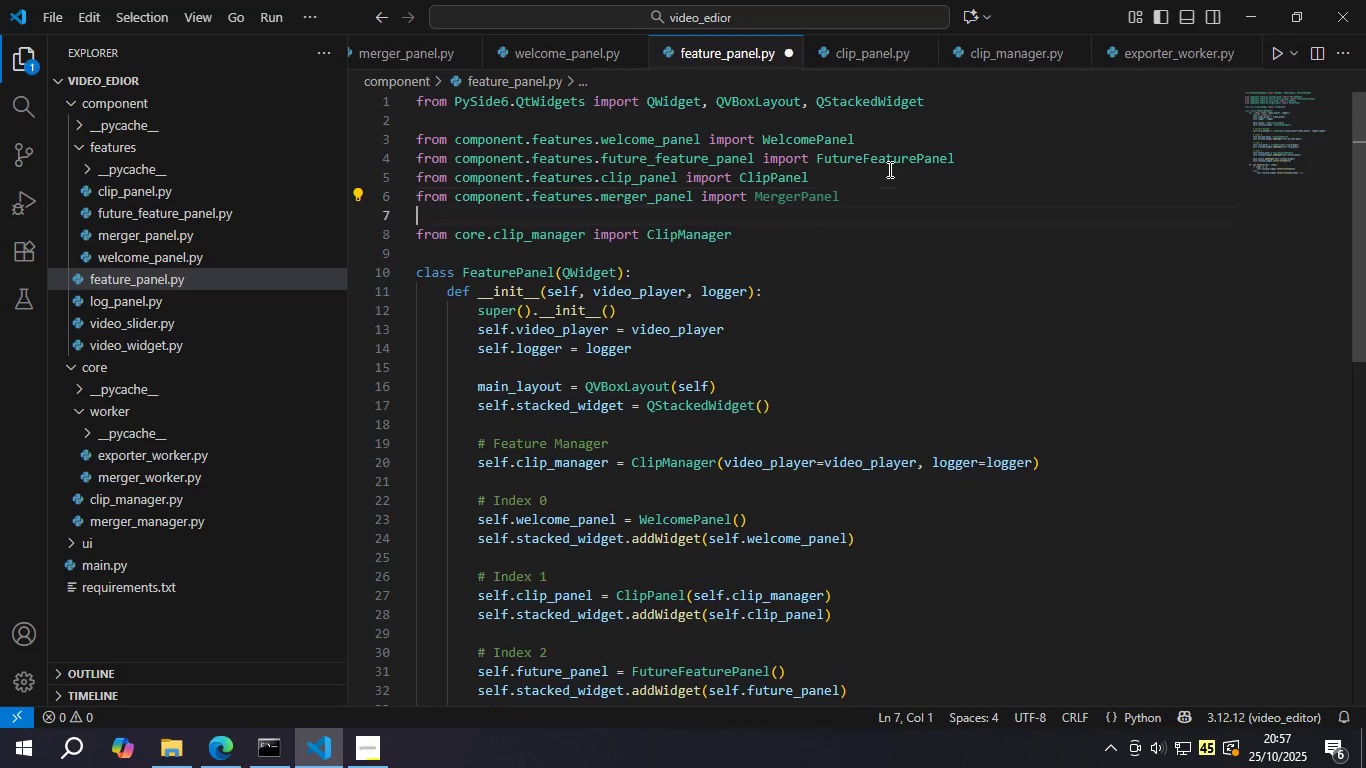 
key(Control+ControlLeft)
 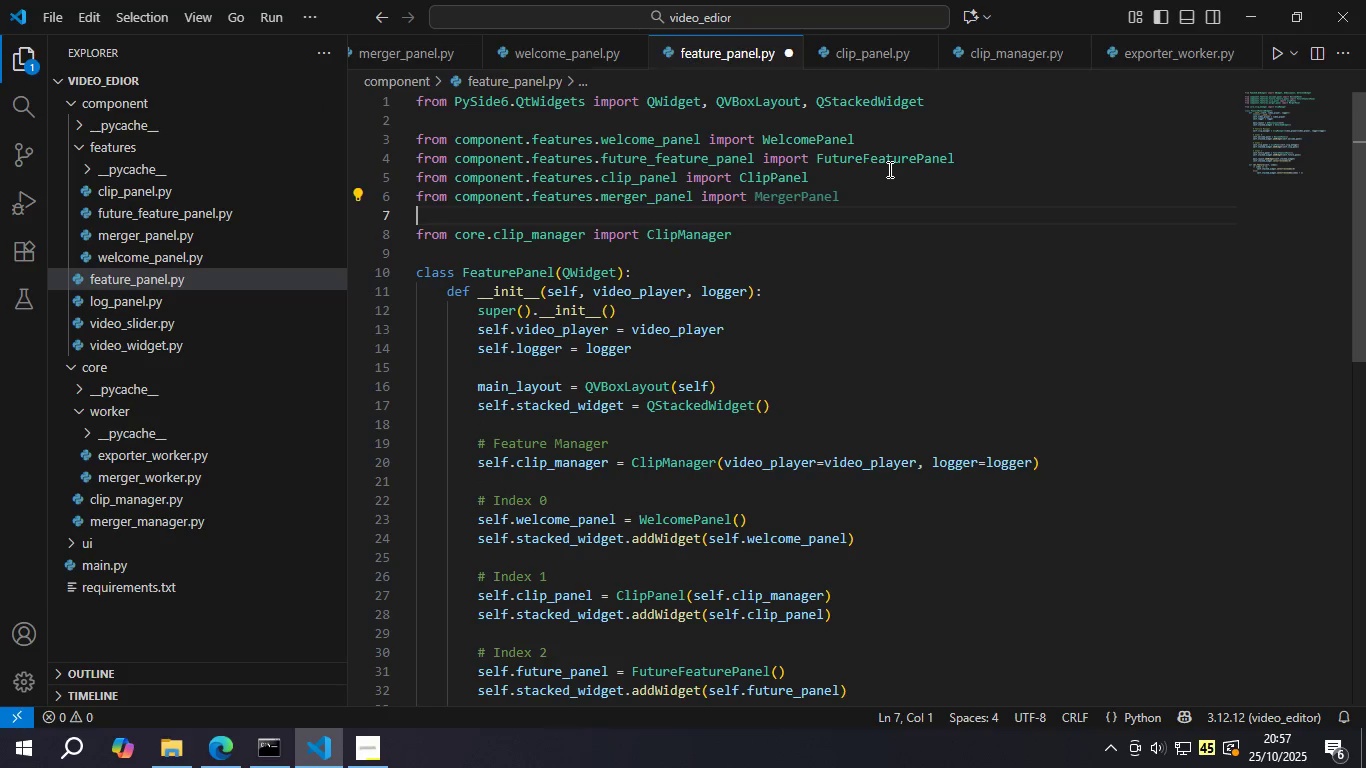 
key(Control+S)
 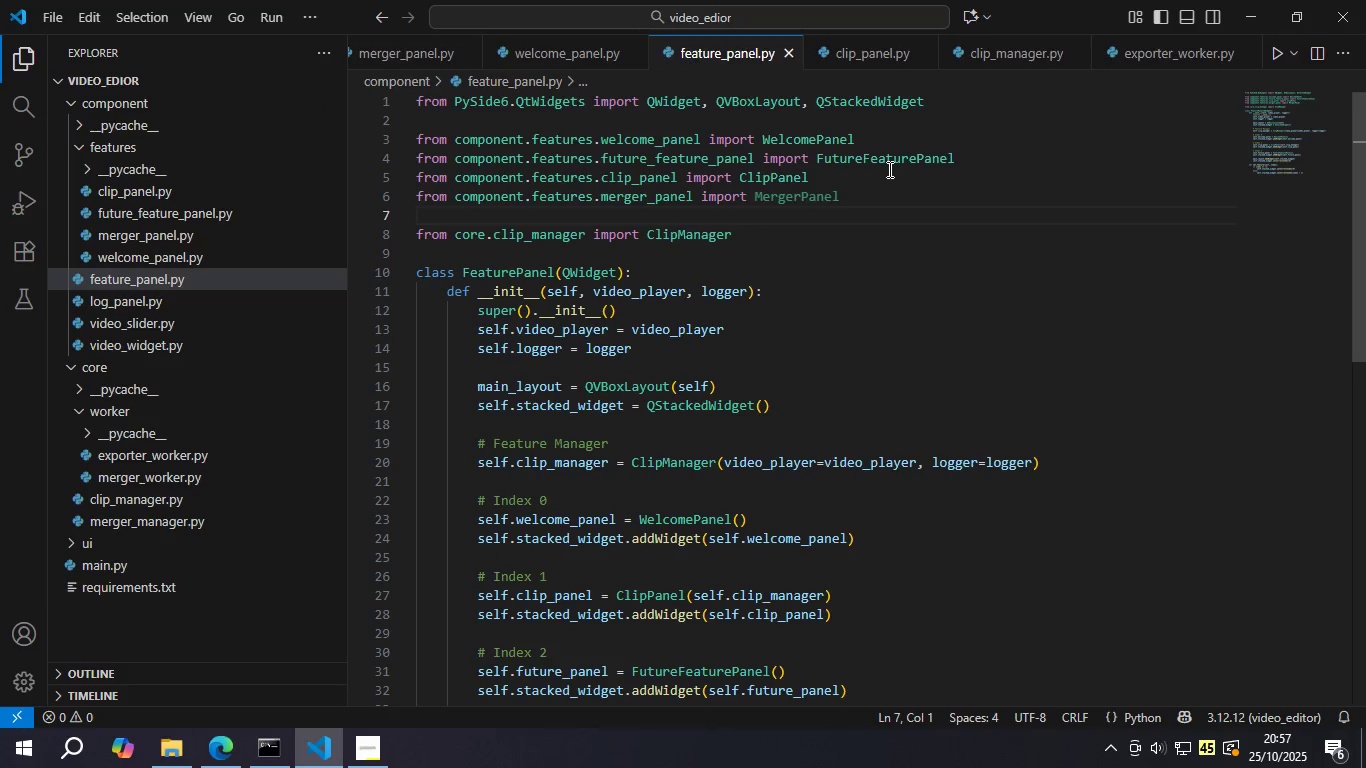 
key(ArrowDown)
 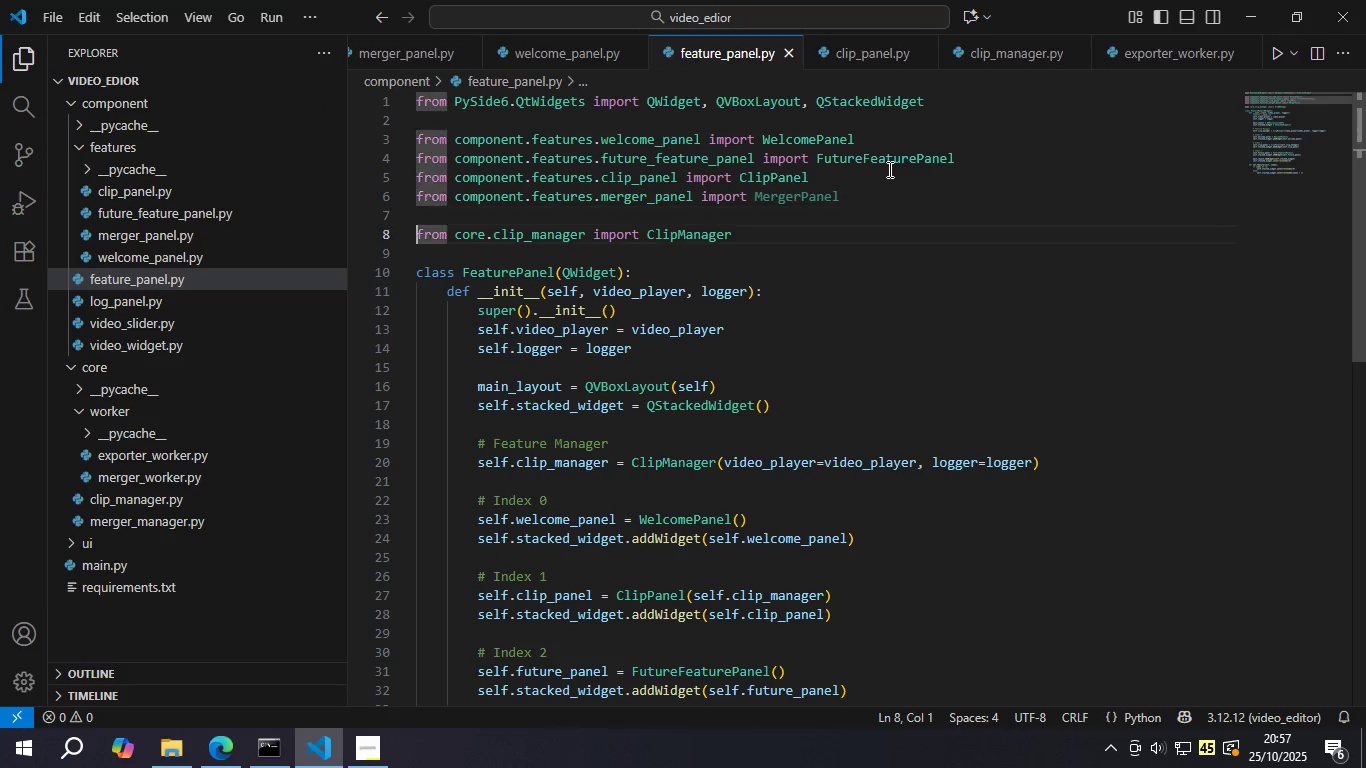 
key(ArrowDown)
 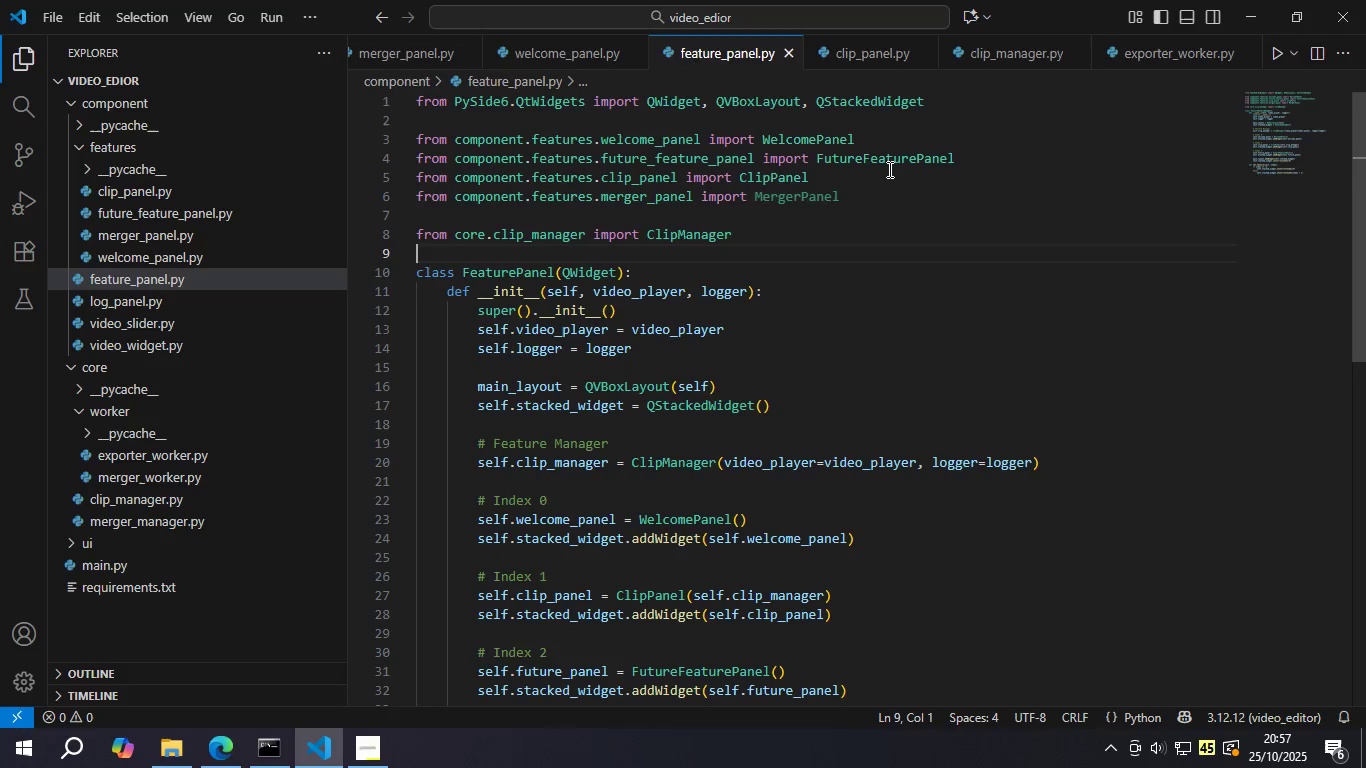 
hold_key(key=ArrowDown, duration=1.43)
 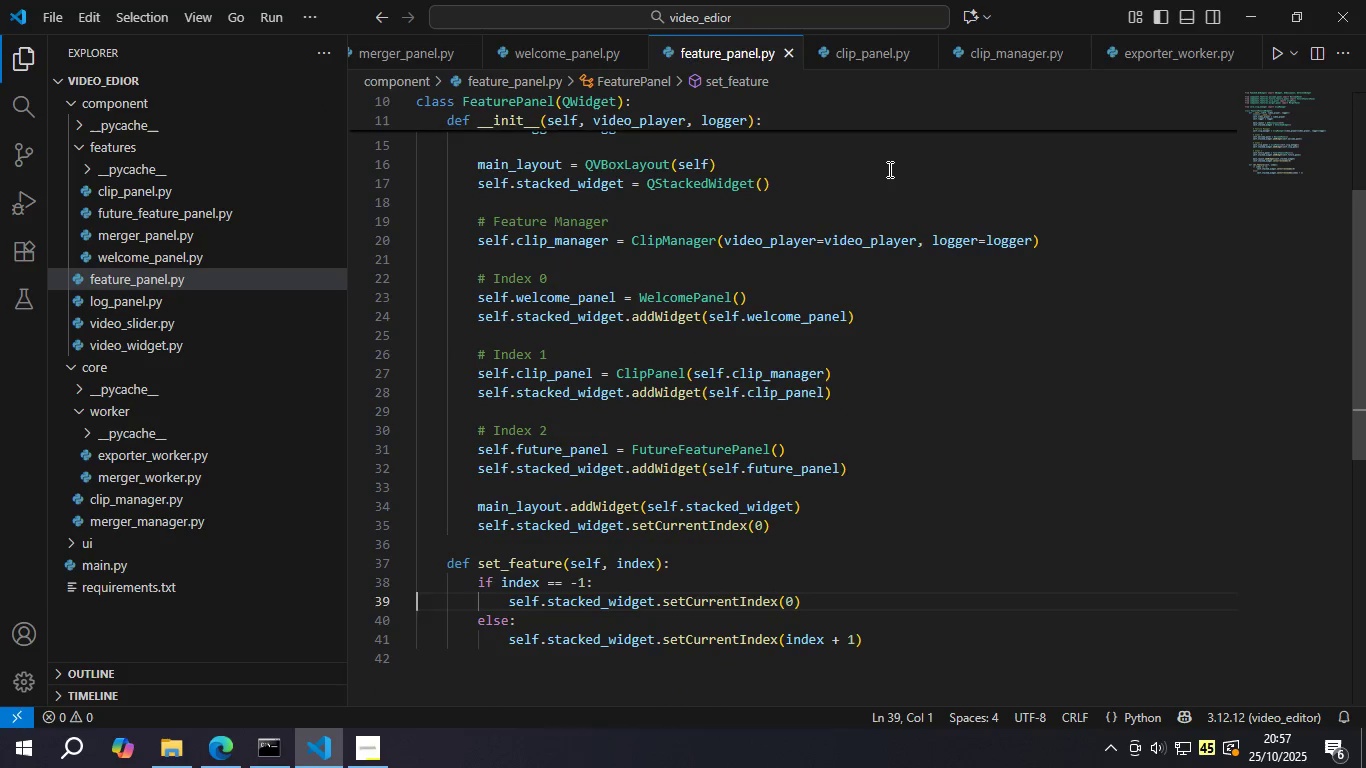 
hold_key(key=ArrowUp, duration=0.67)
 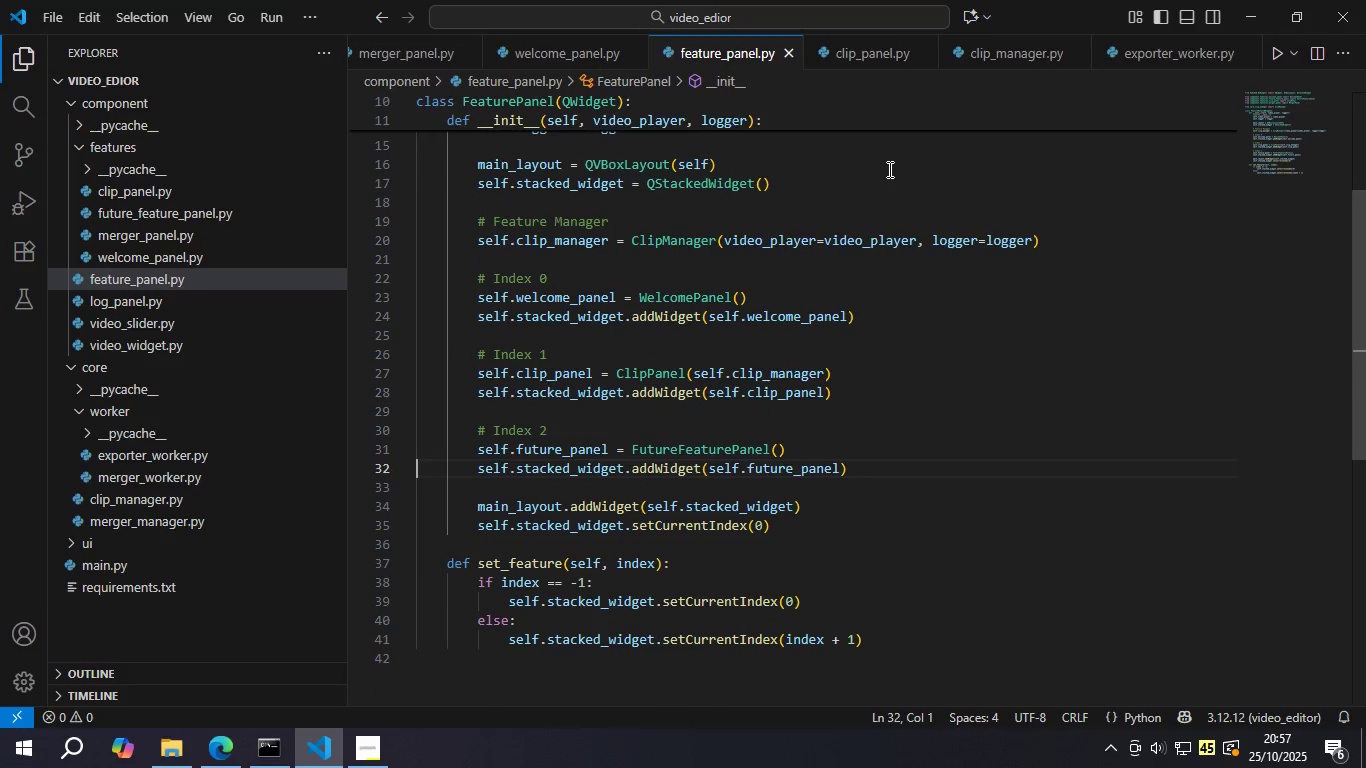 
key(ArrowUp)
 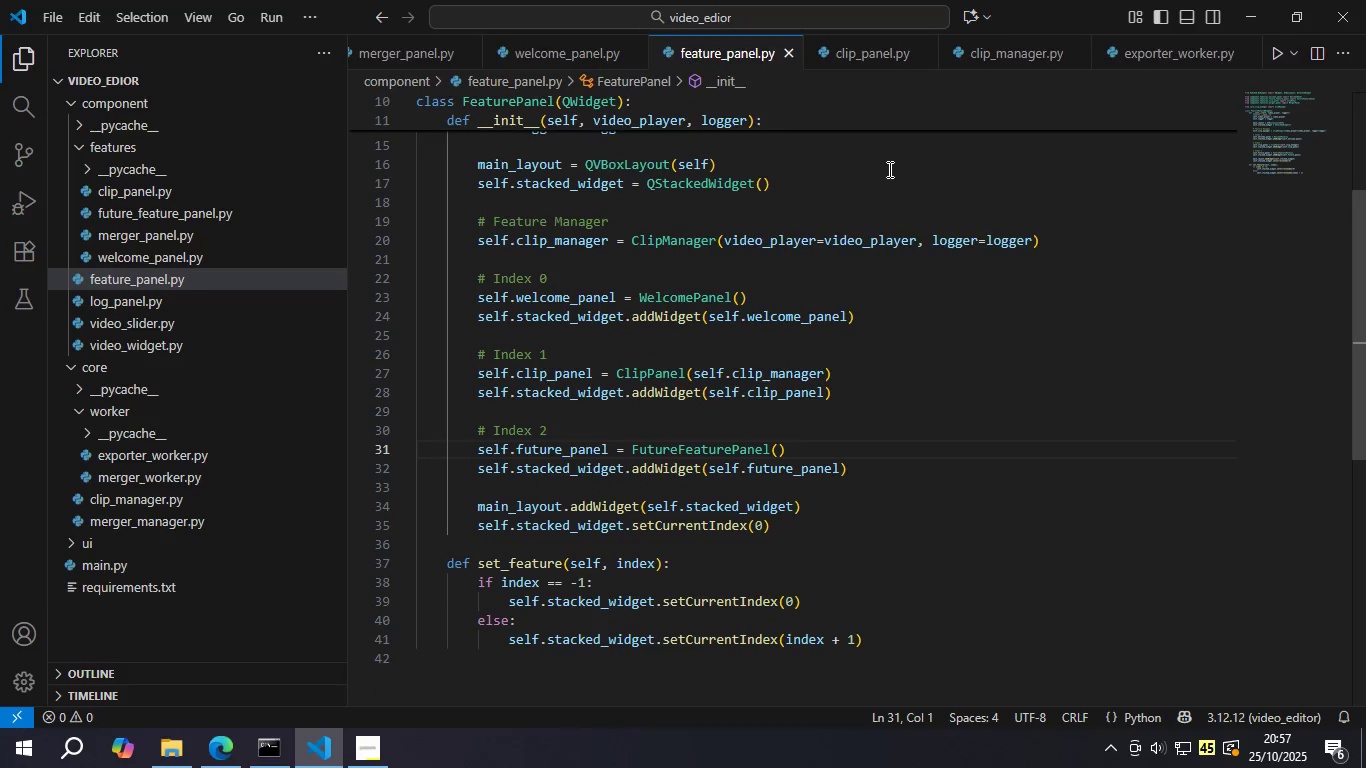 
hold_key(key=ArrowRight, duration=0.82)
 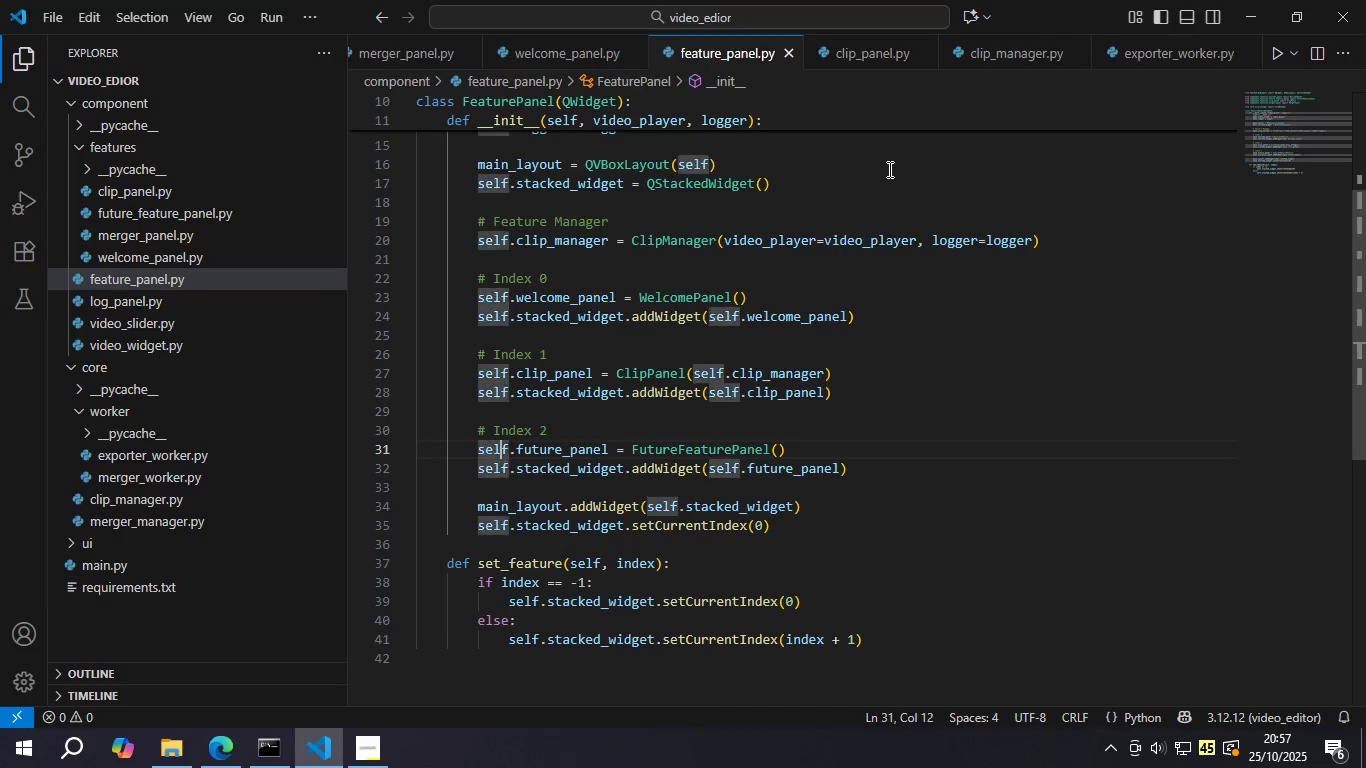 
key(ArrowUp)
 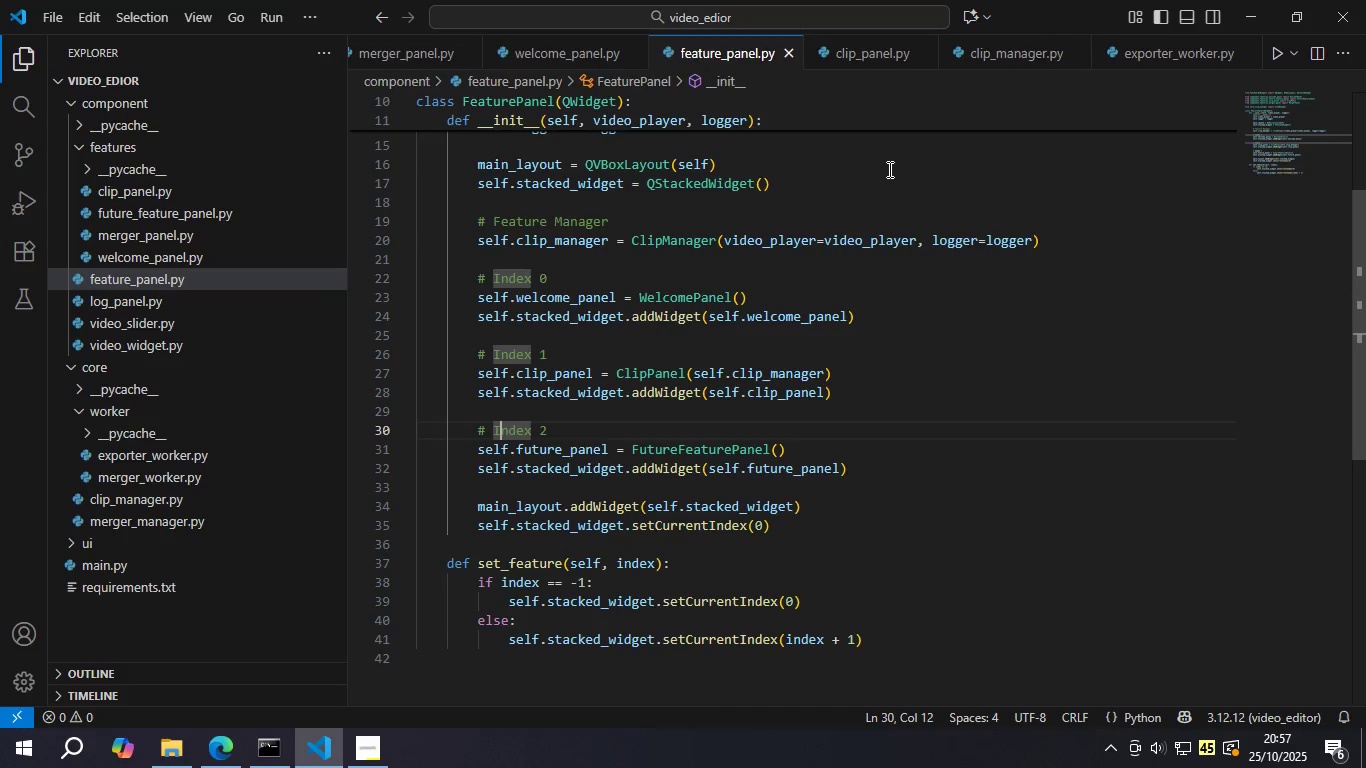 
key(ArrowRight)
 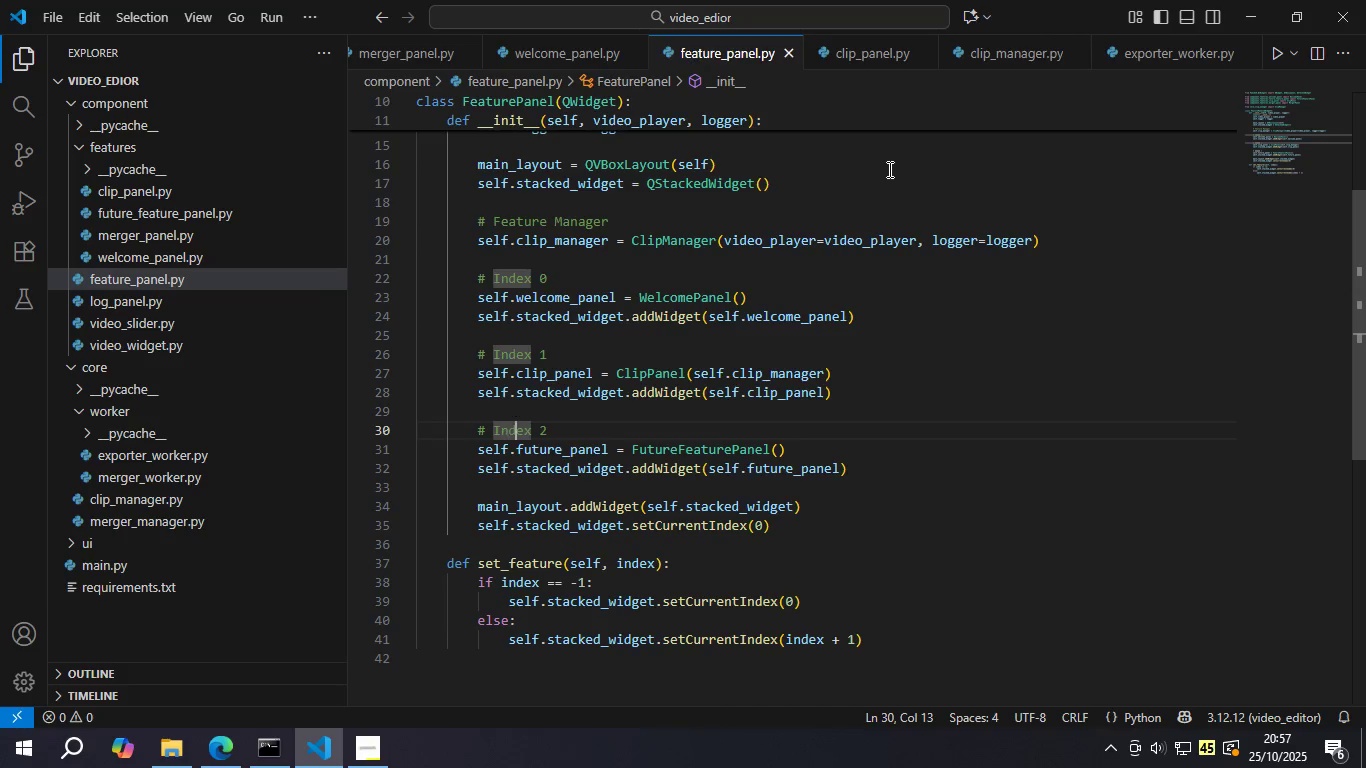 
key(ArrowRight)
 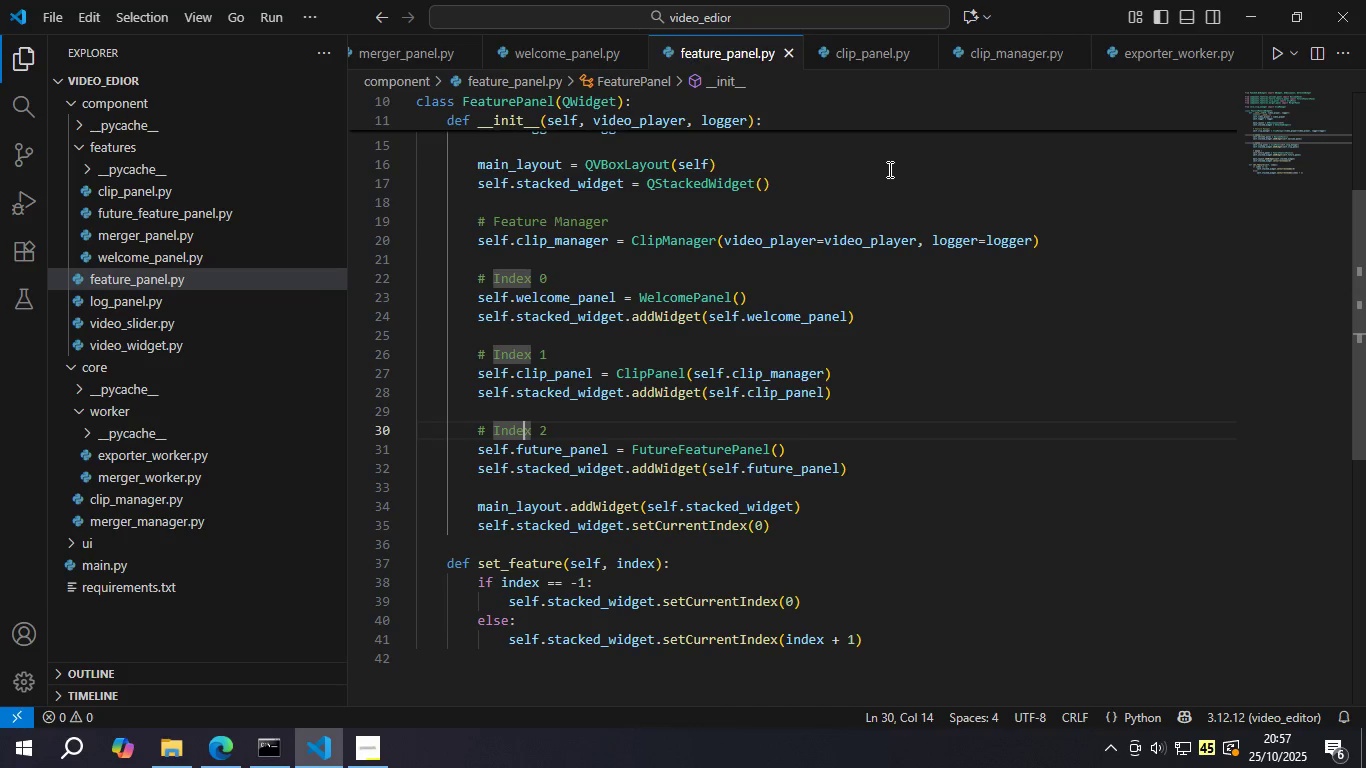 
key(ArrowRight)
 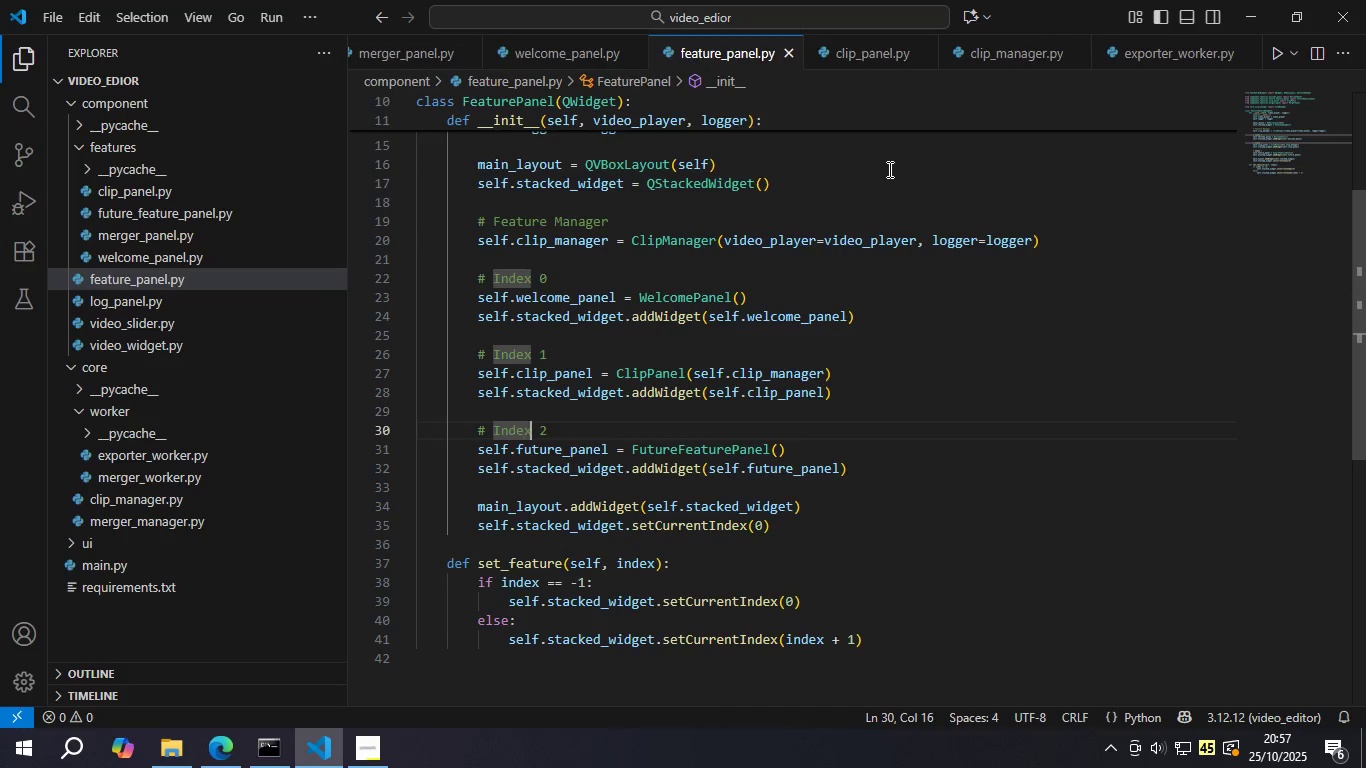 
key(ArrowRight)
 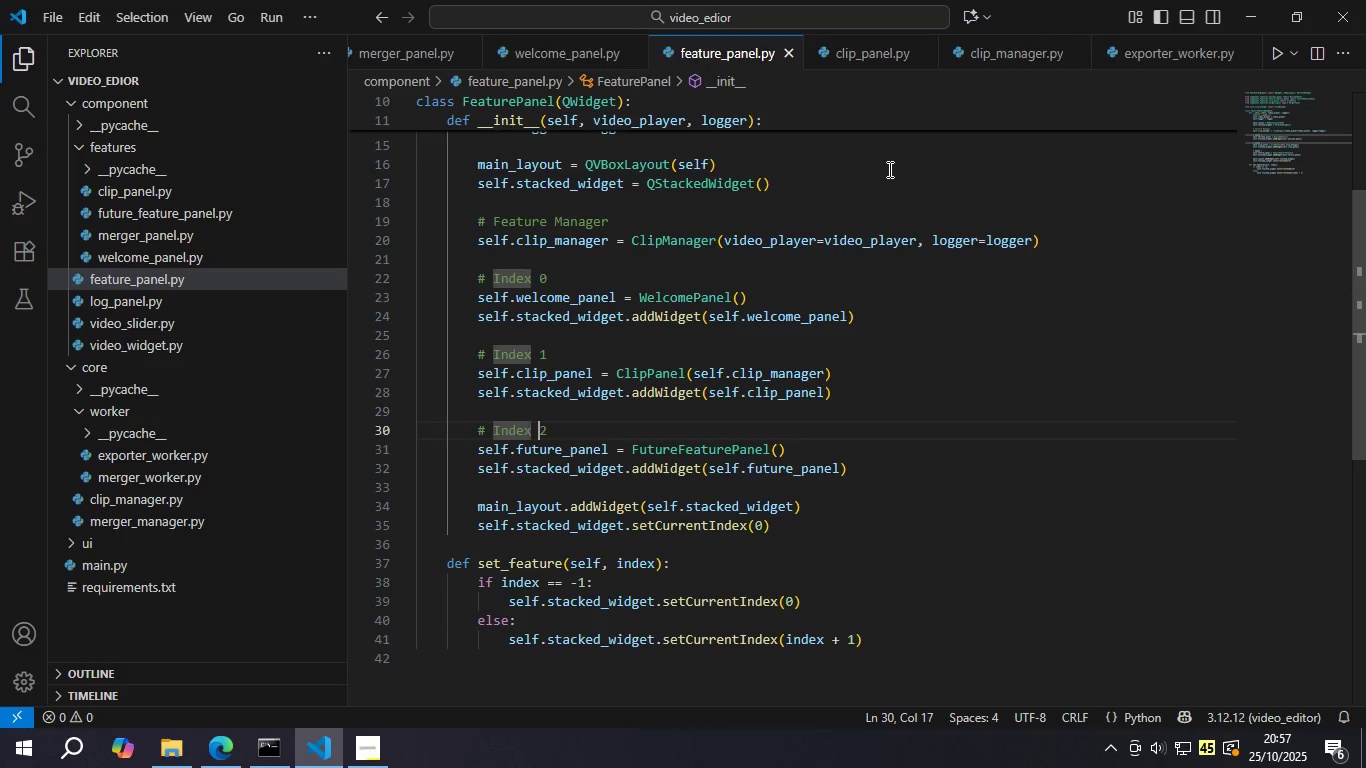 
key(ArrowRight)
 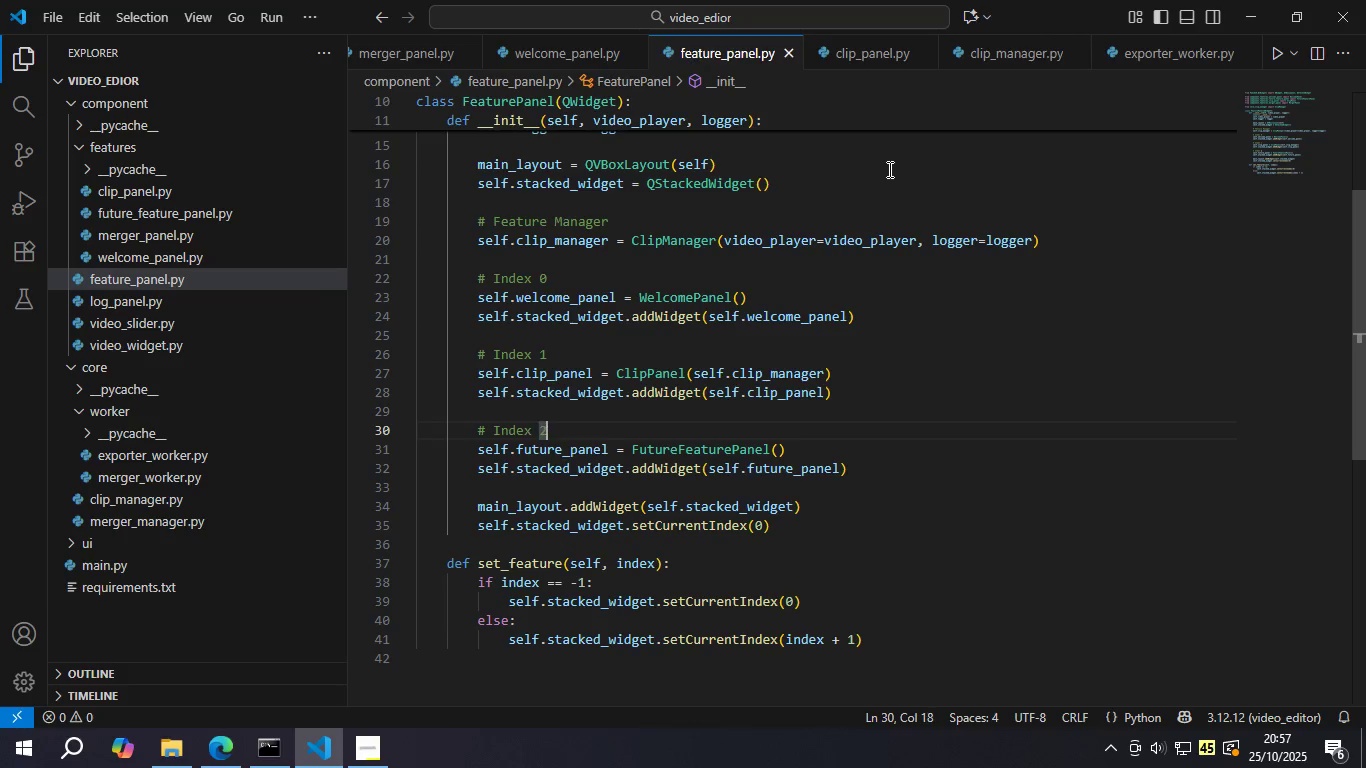 
key(ArrowRight)
 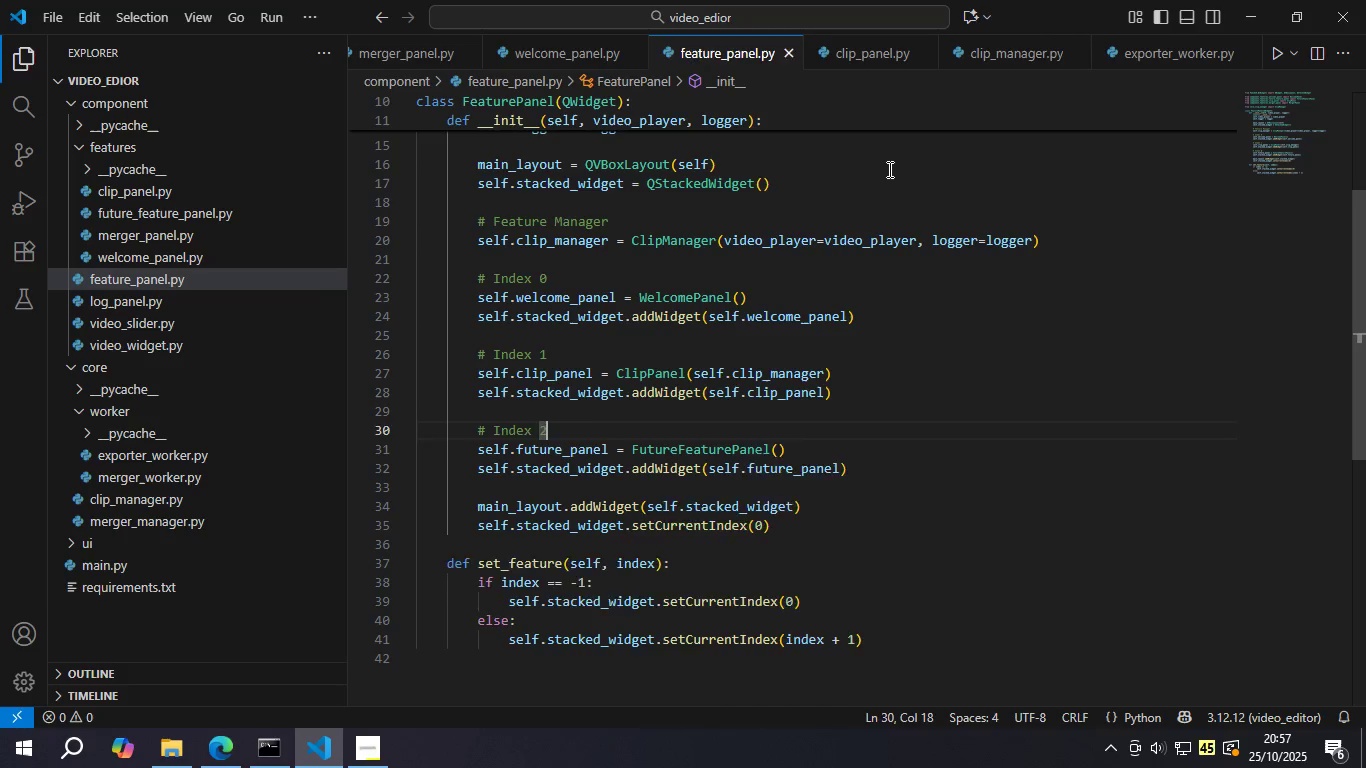 
key(Enter)
 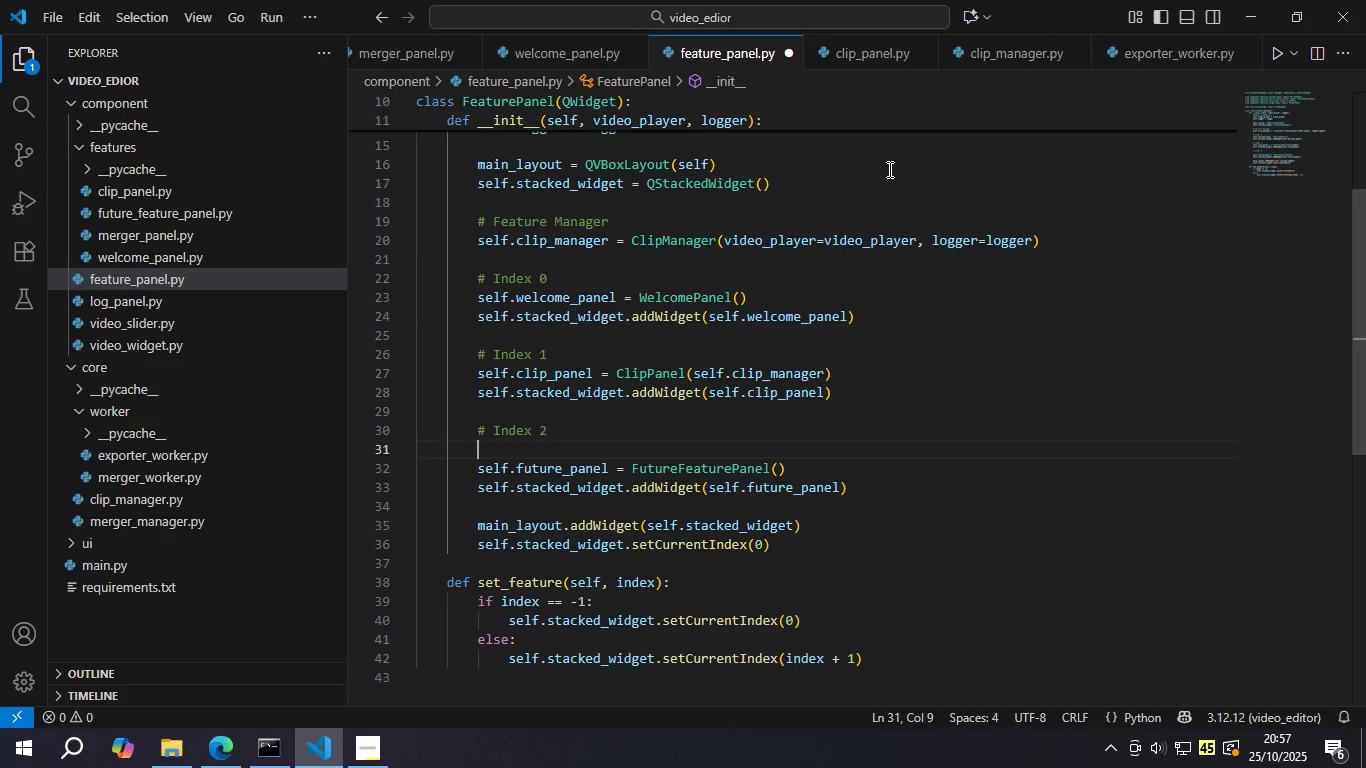 
key(Enter)
 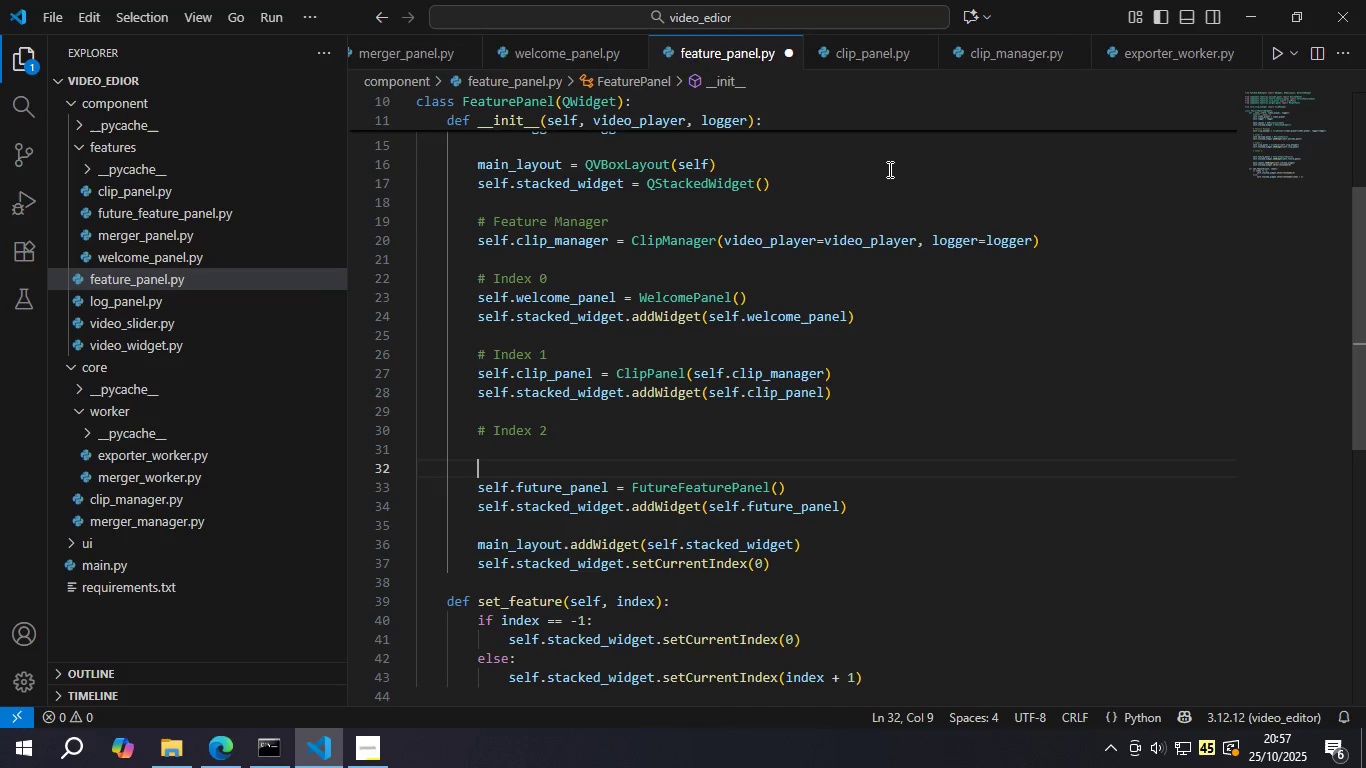 
type(# Index 3)
 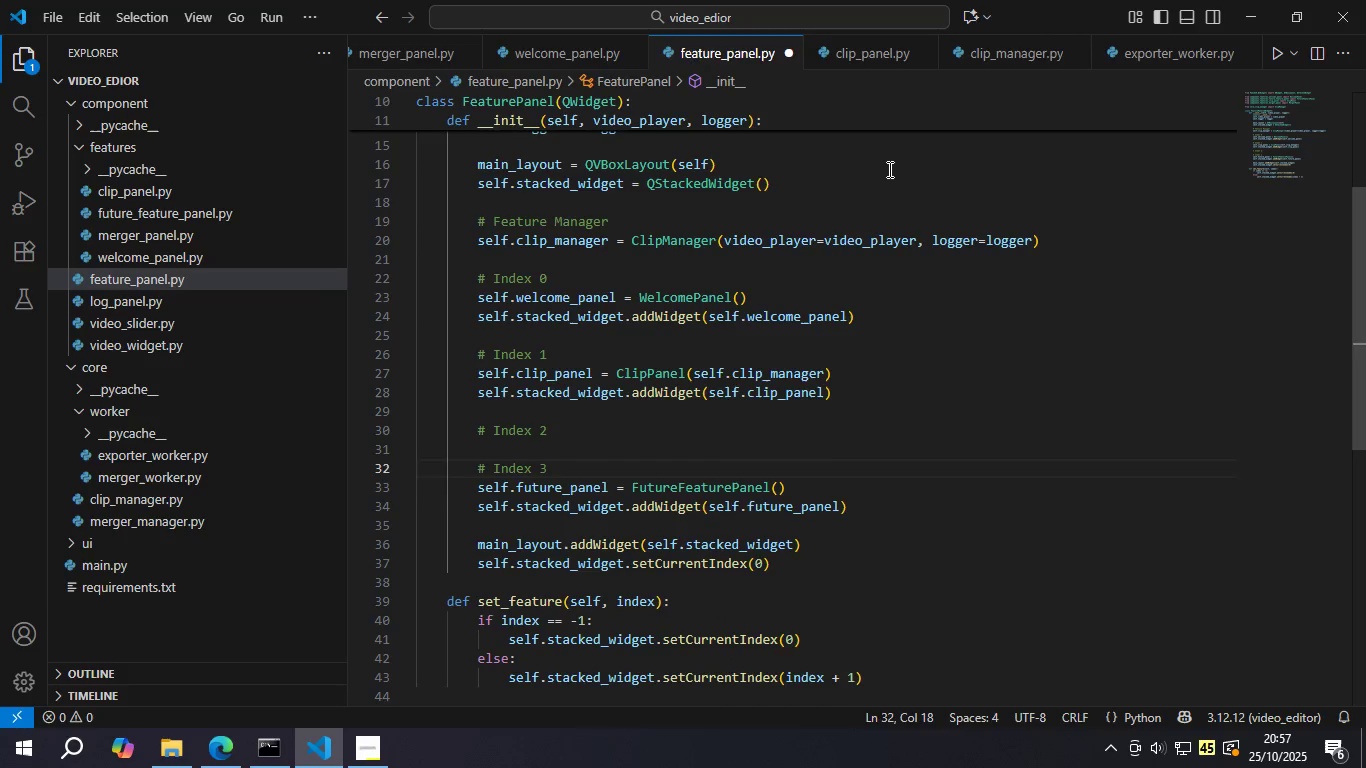 
key(ArrowUp)
 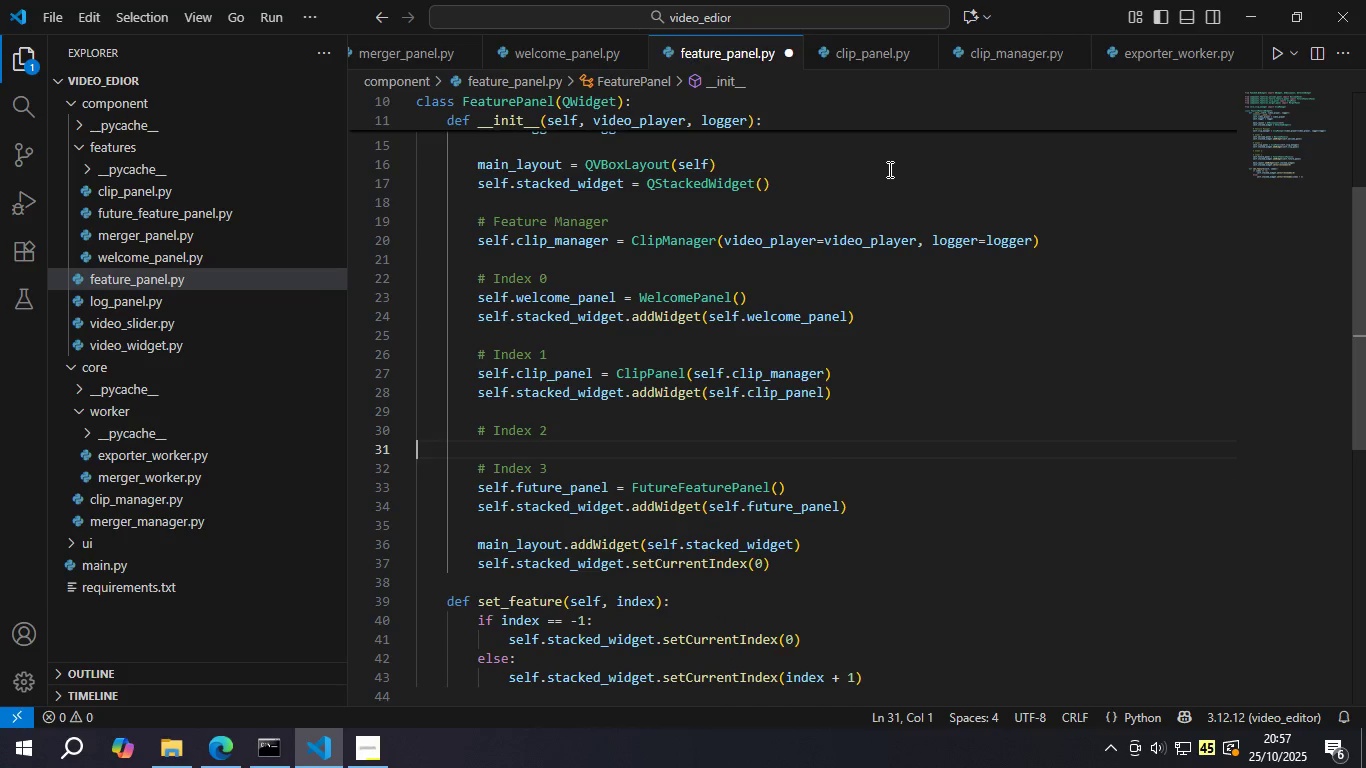 
key(Tab)
key(Tab)
type(s;e)
key(Backspace)
key(Backspace)
type(elf.merger_panel -)
key(Backspace)
type(= Merge)
 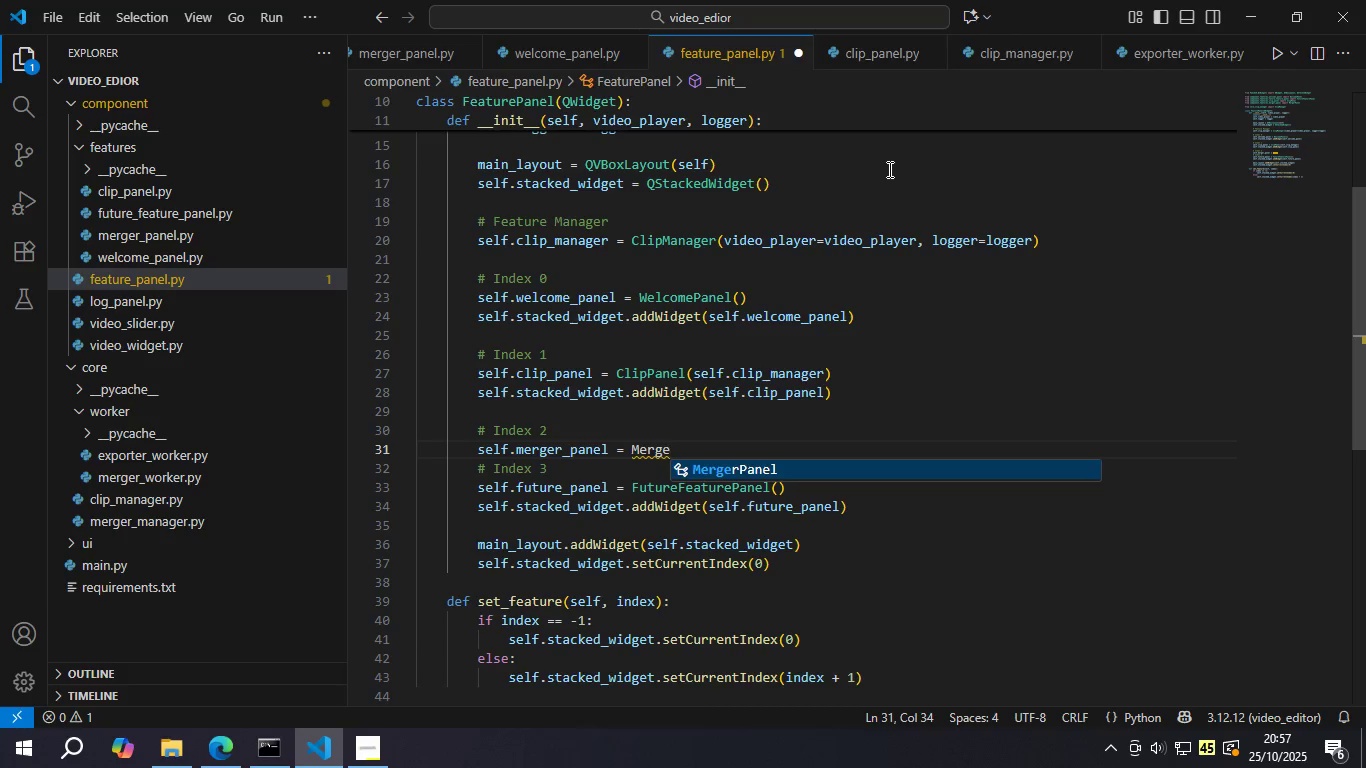 
 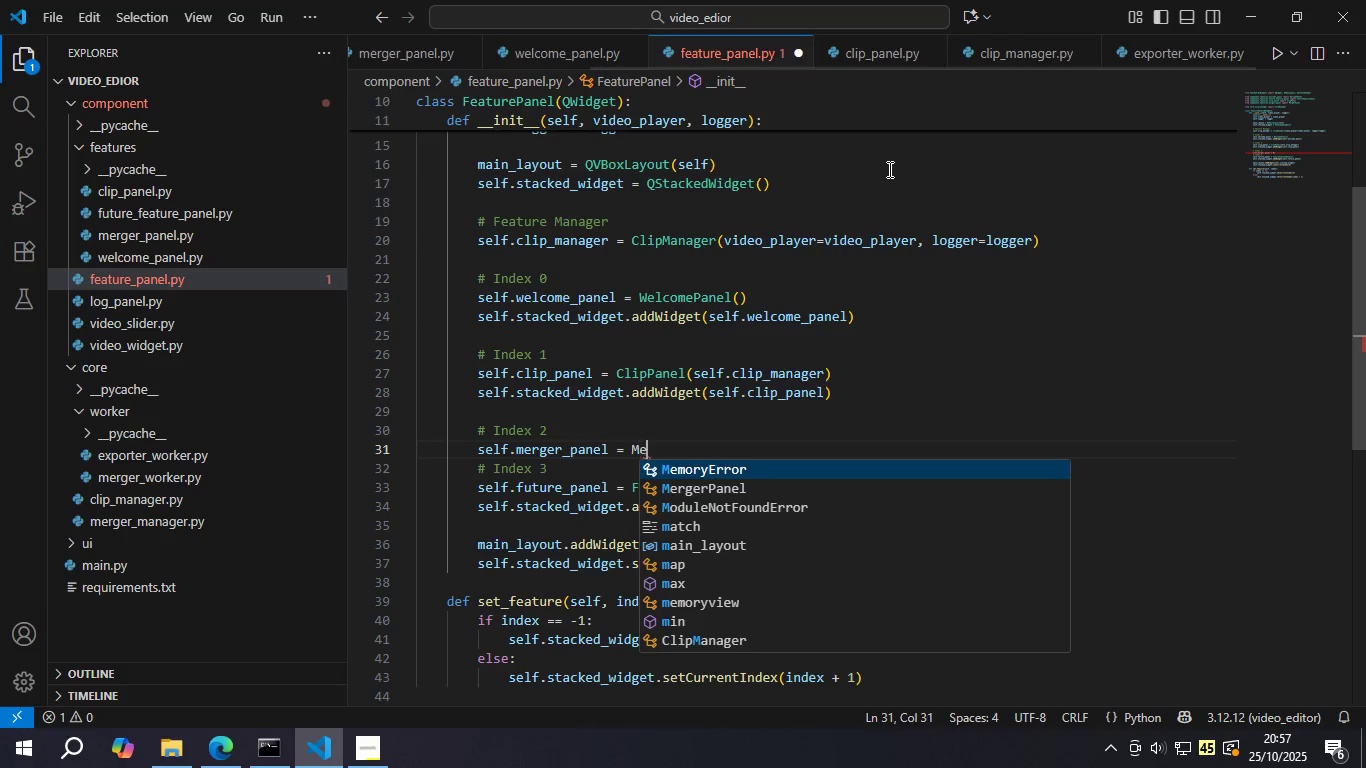 
key(Enter)
 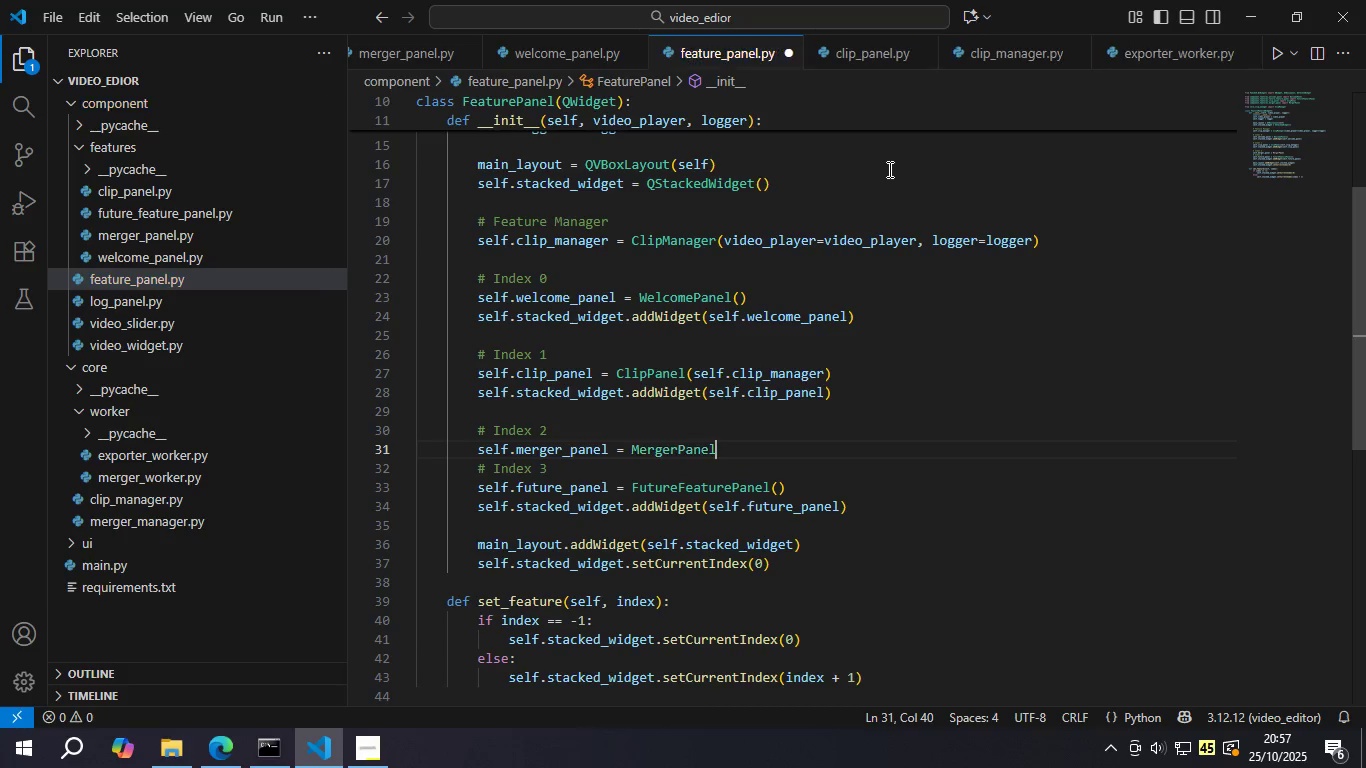 
key(Shift+9)
 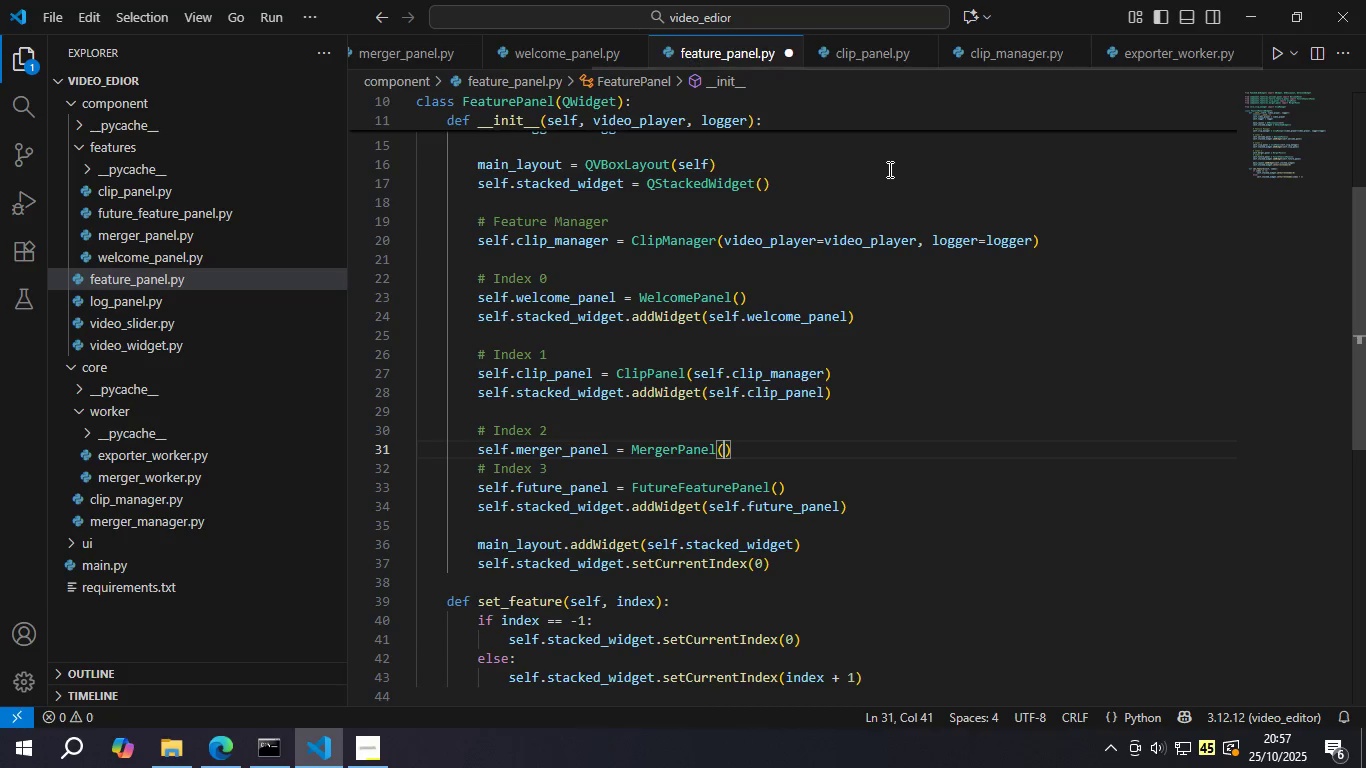 
key(ArrowRight)
 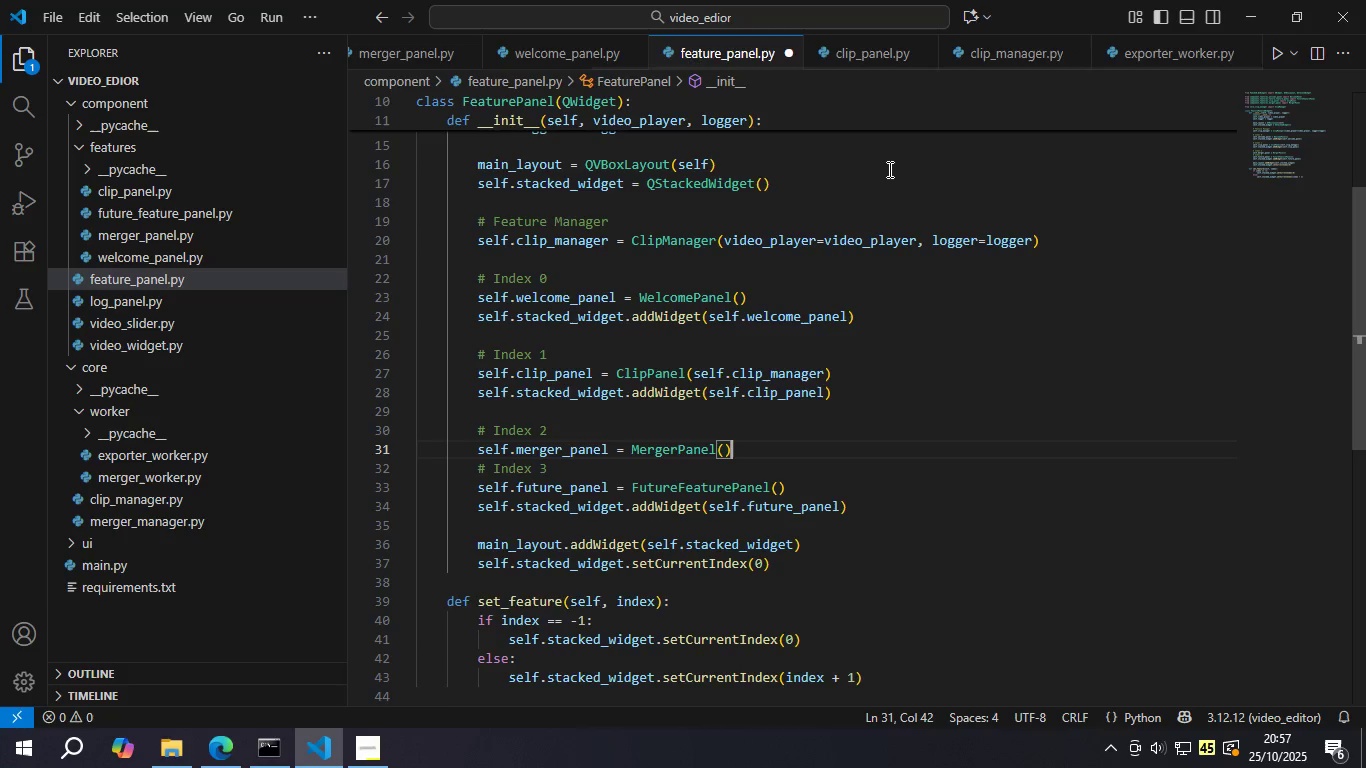 
key(Enter)
 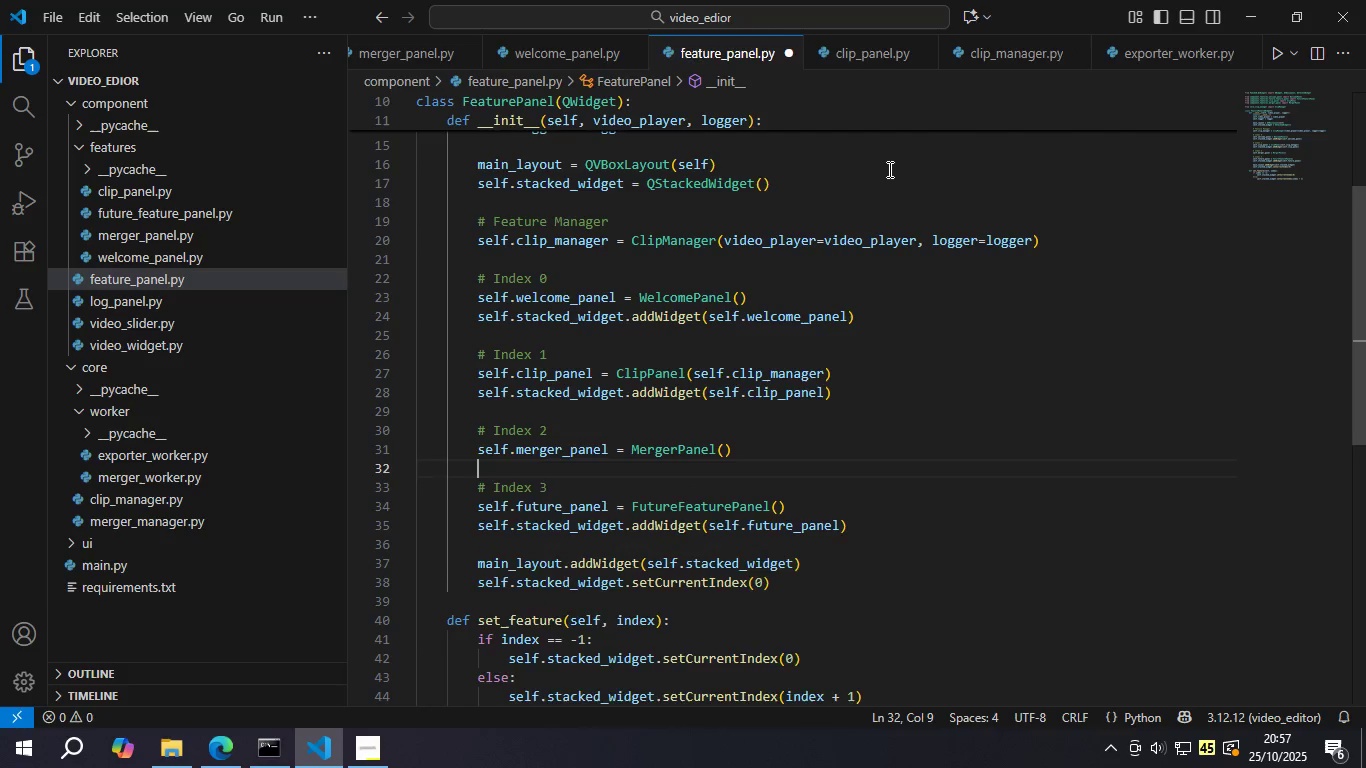 
type(self.sta)
 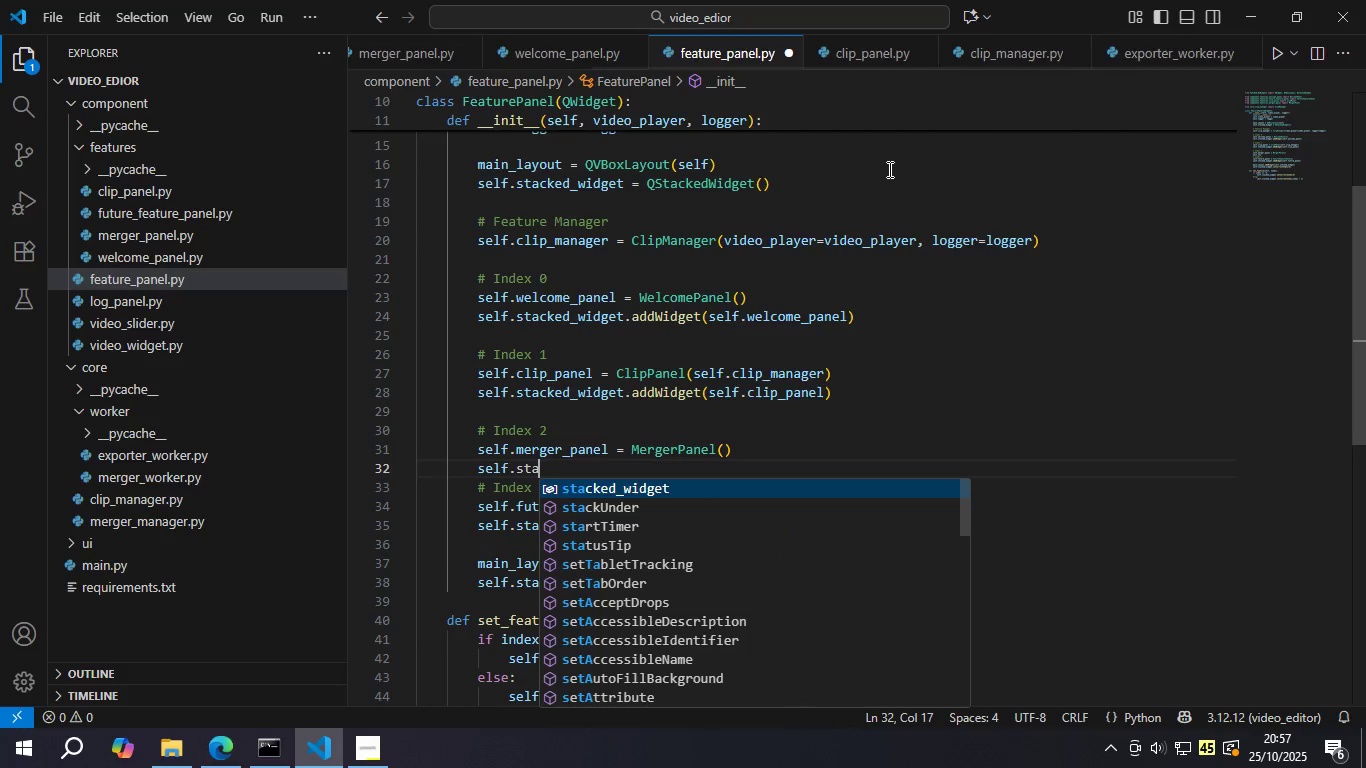 
key(Enter)
 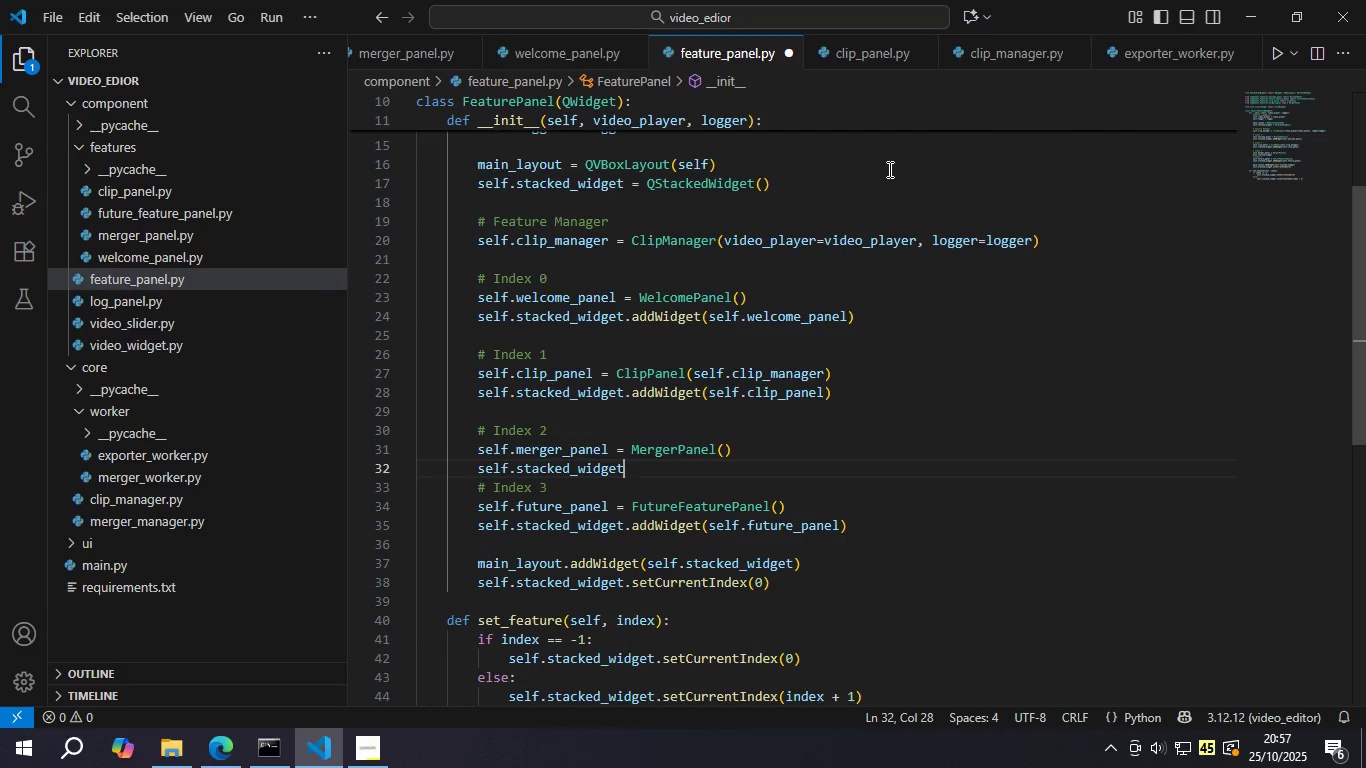 
type(.addW)
 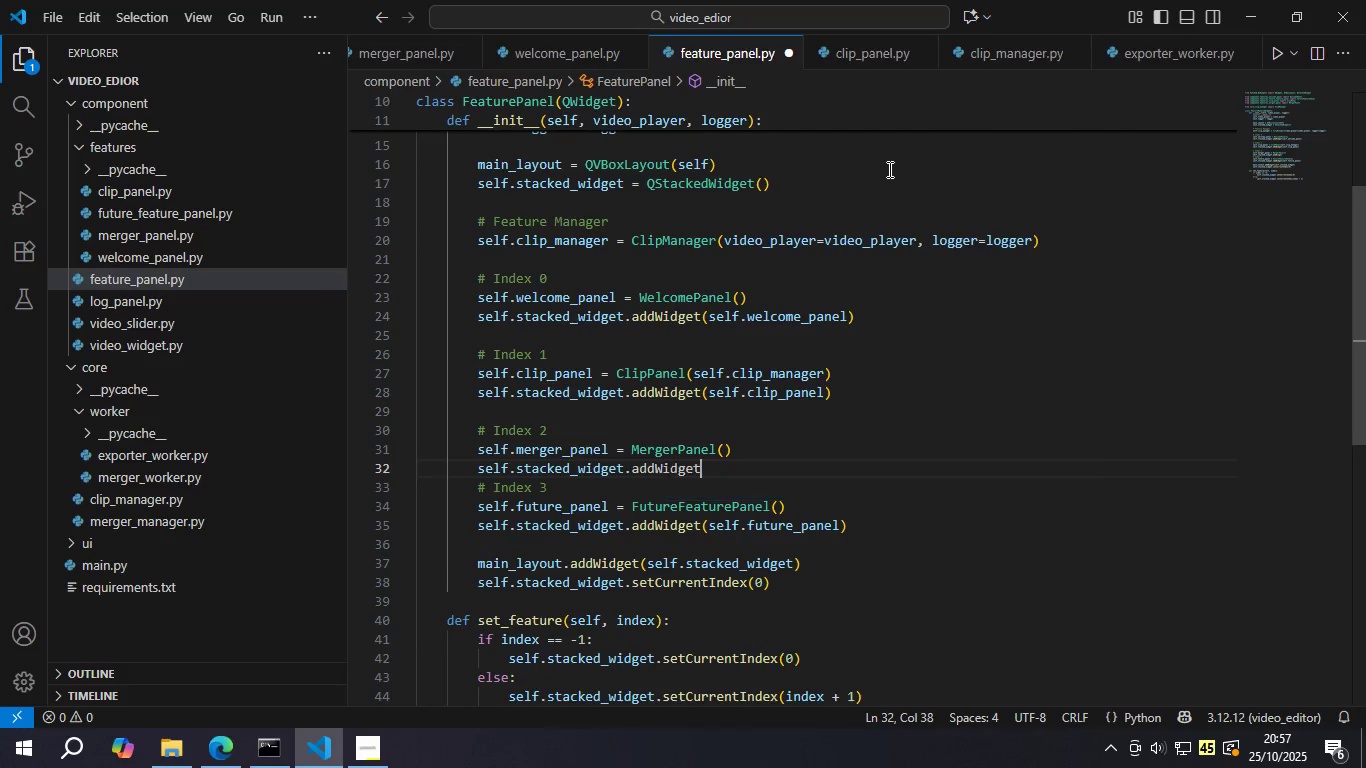 
key(Enter)
 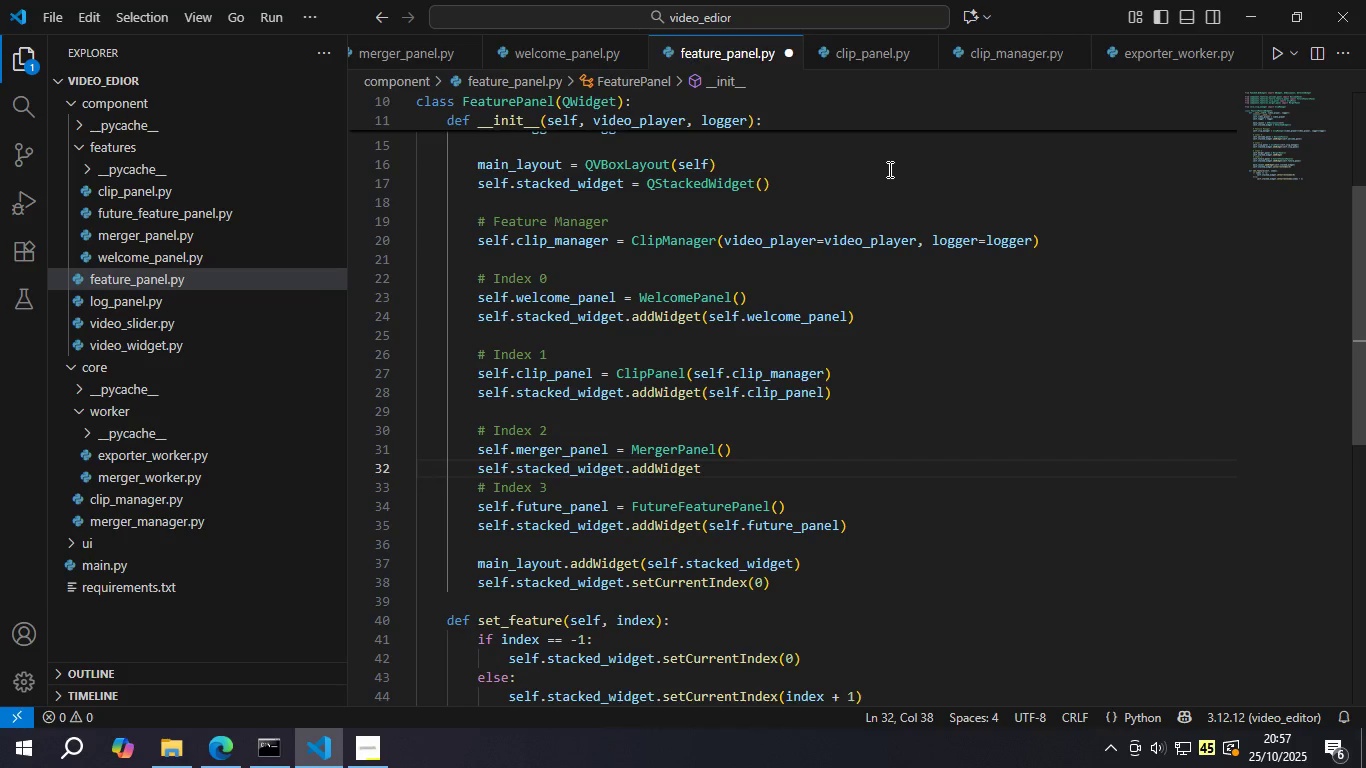 
type((Self.,ere)
key(Backspace)
key(Backspace)
key(Backspace)
key(Backspace)
type(met)
key(Backspace)
type(rself.merge)
 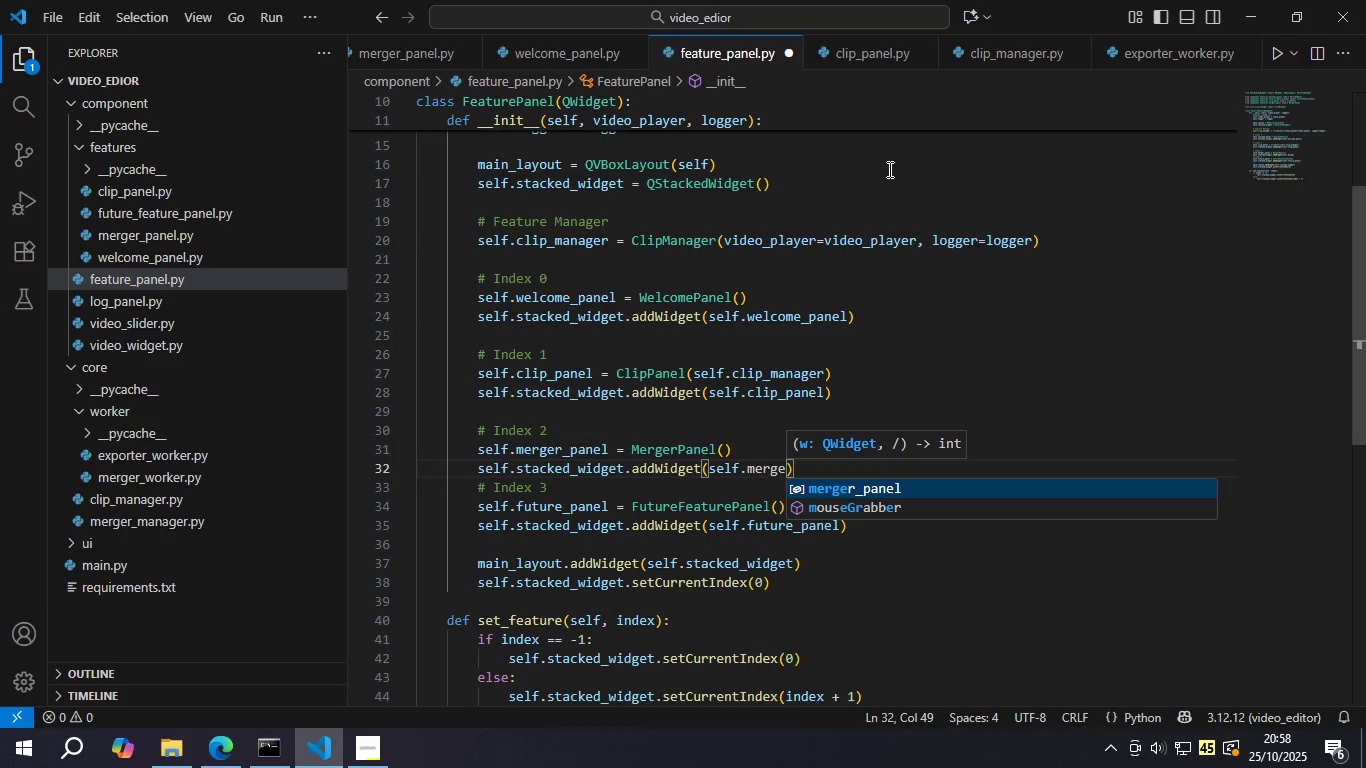 
key(Enter)
 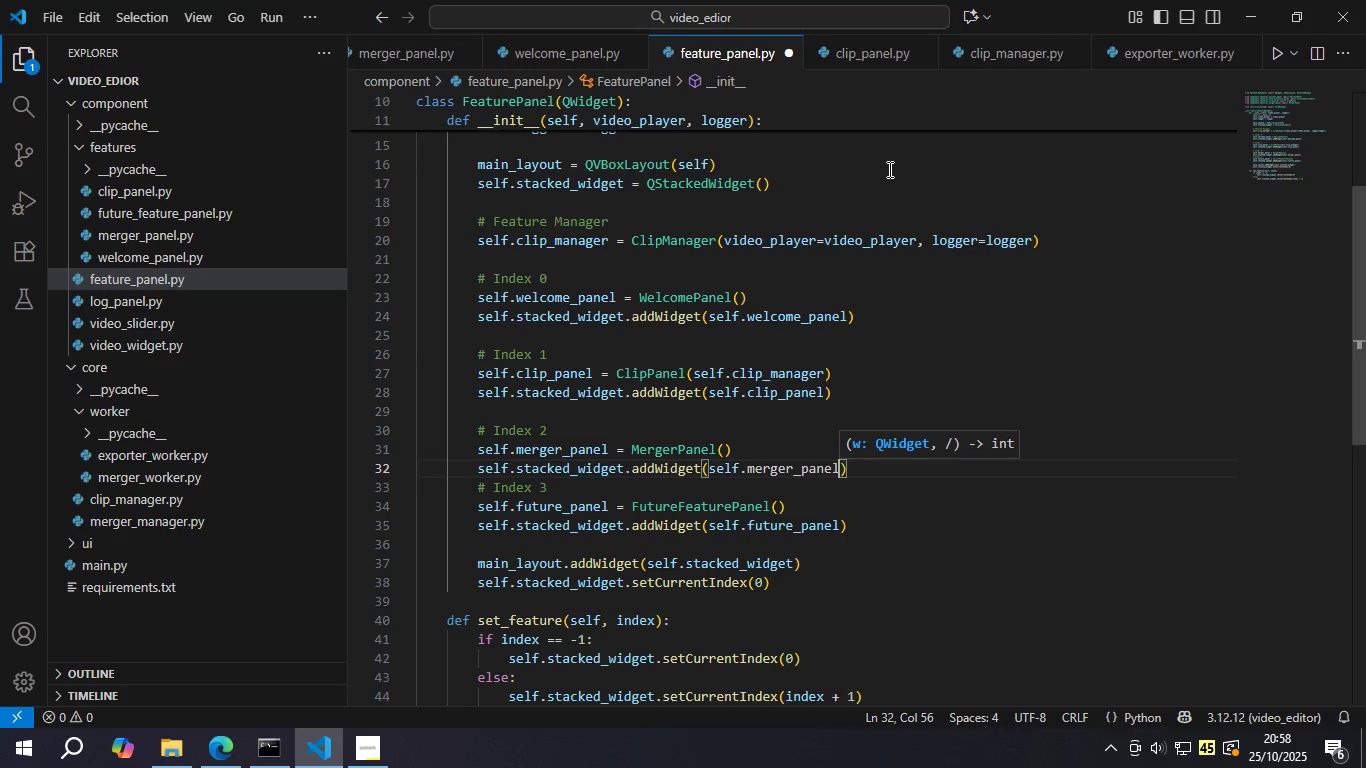 
key(ArrowRight)
 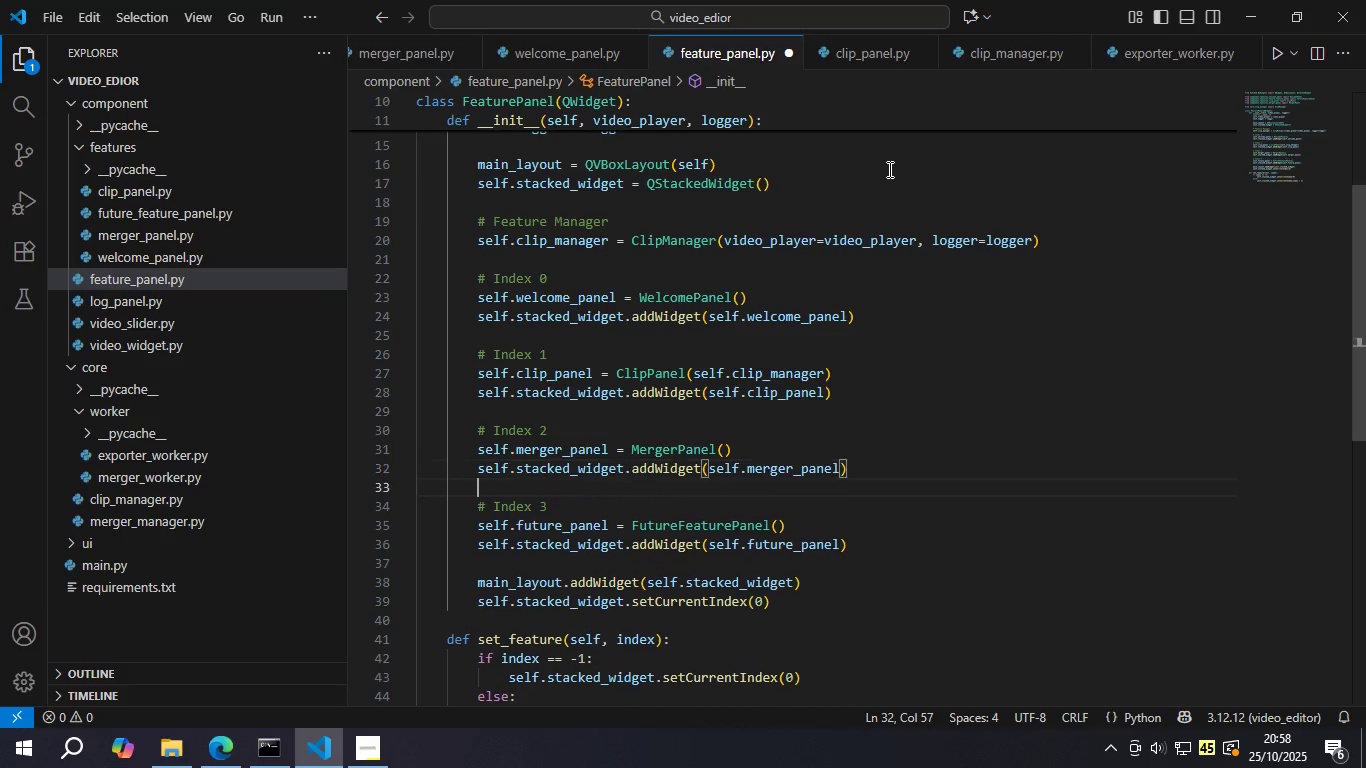 
key(Enter)
 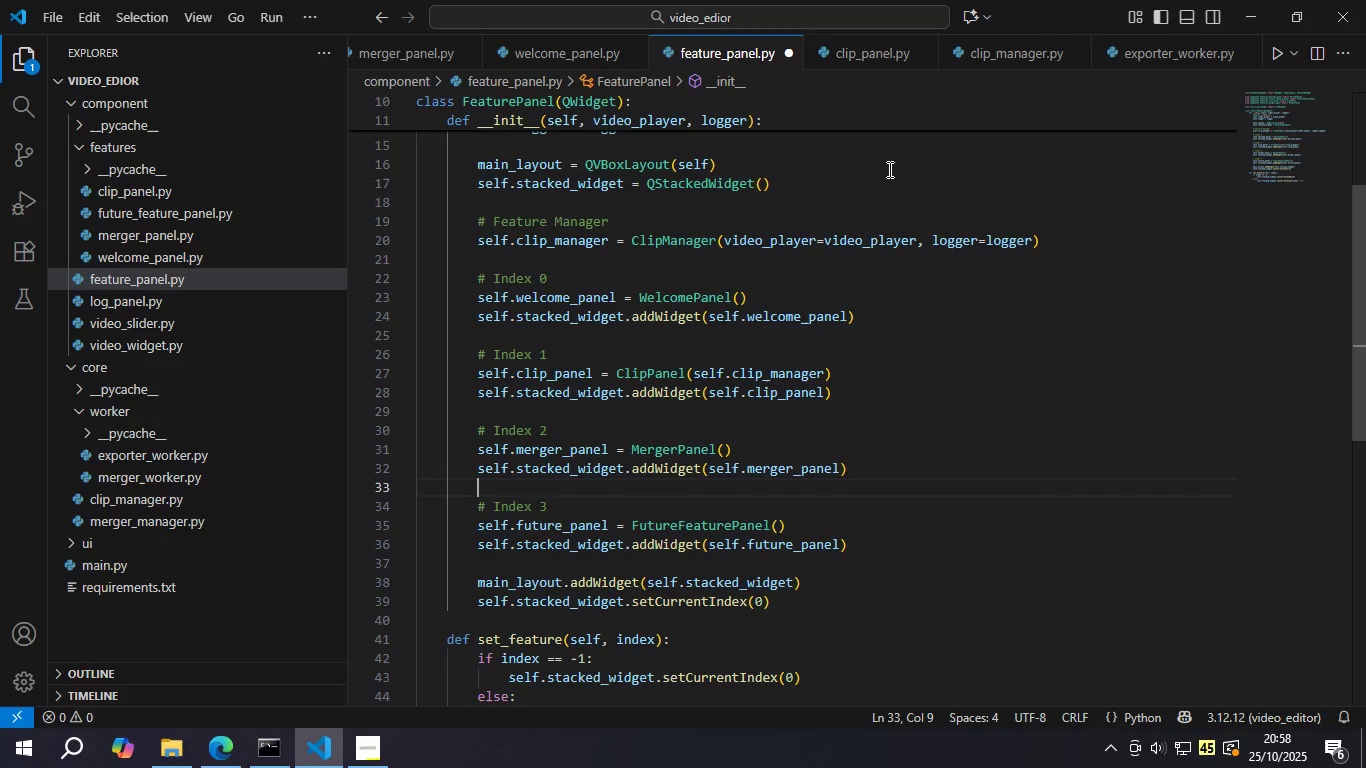 
key(Control+ControlLeft)
 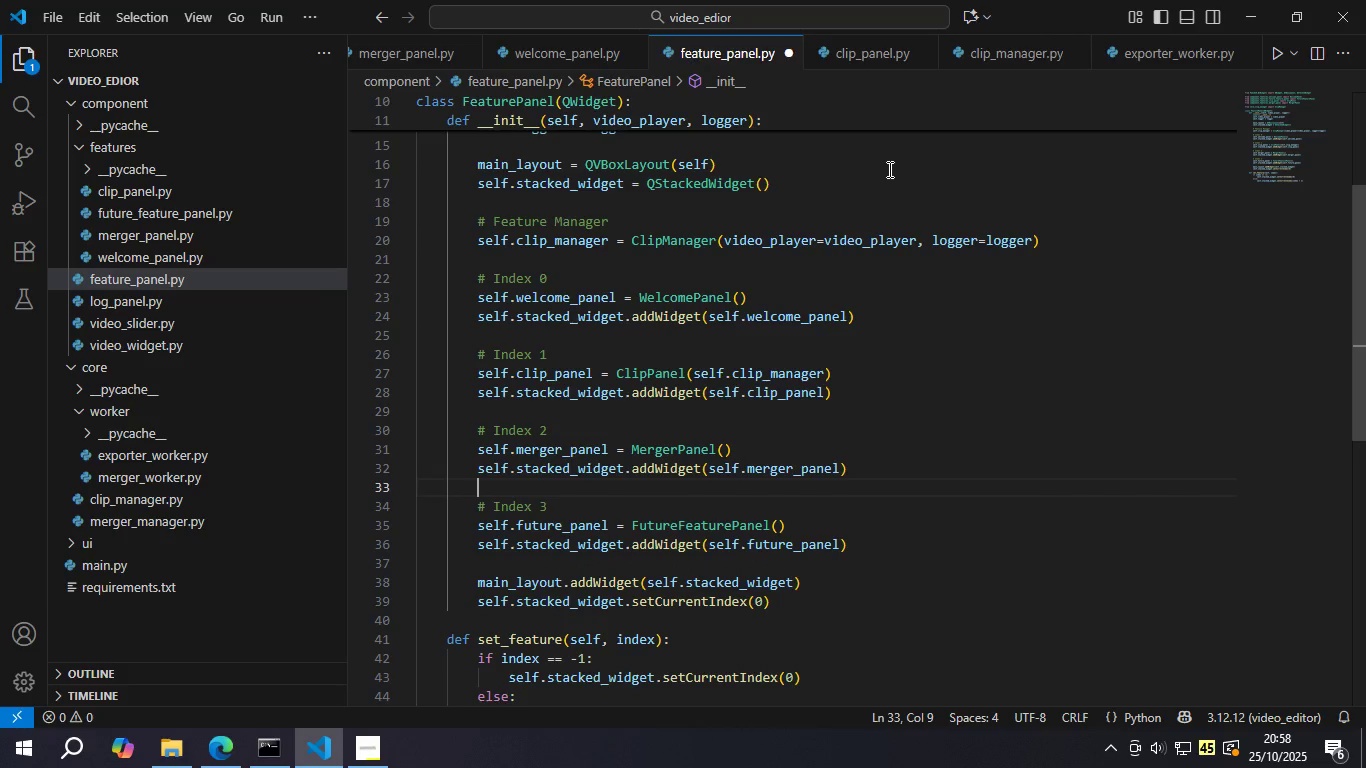 
key(Control+S)
 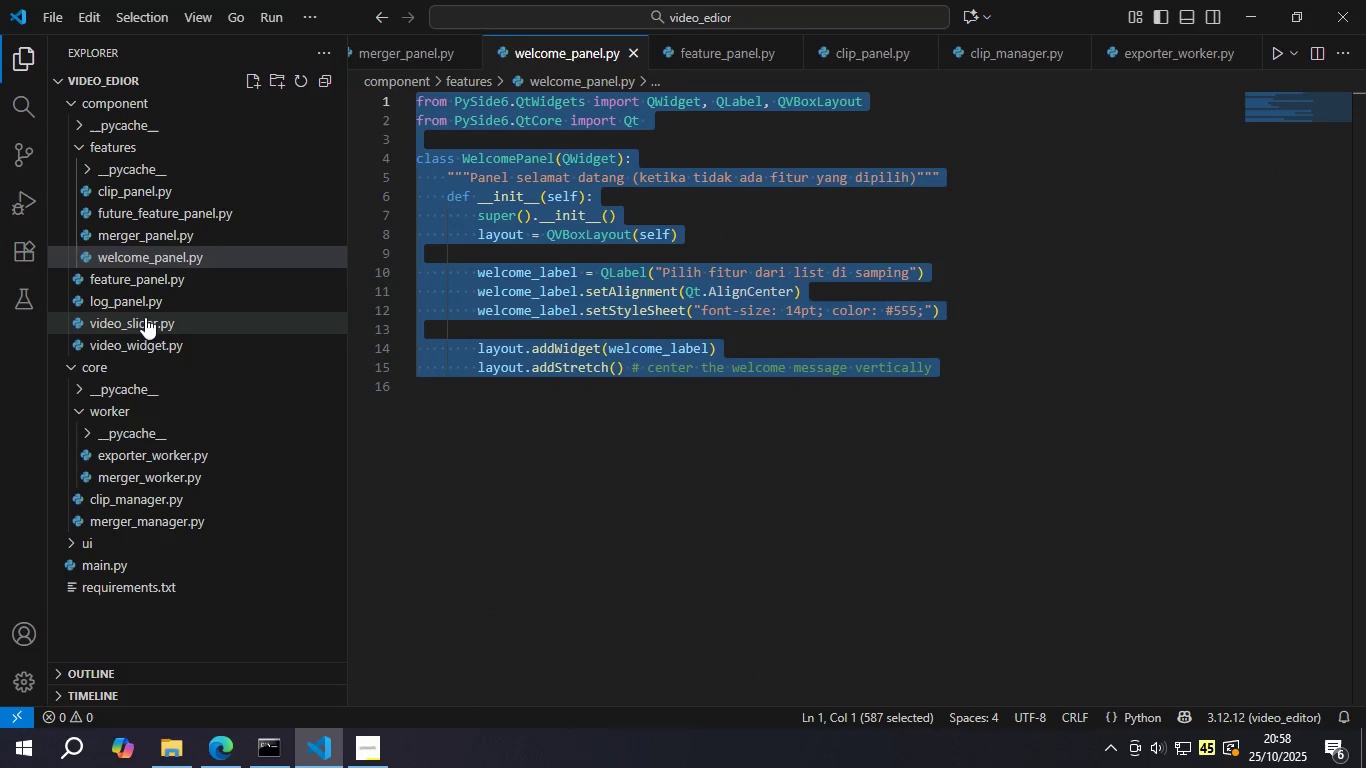 
left_click([149, 543])
 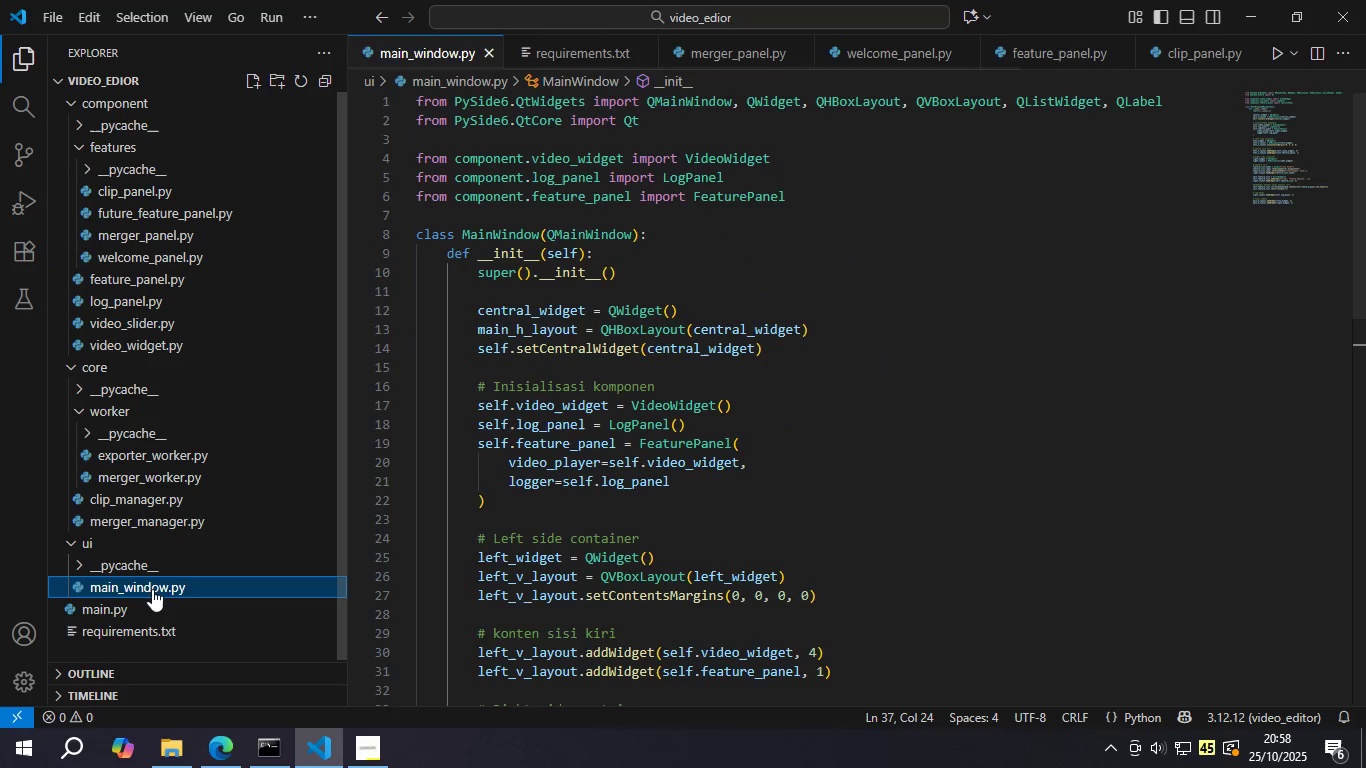 
double_click([152, 589])
 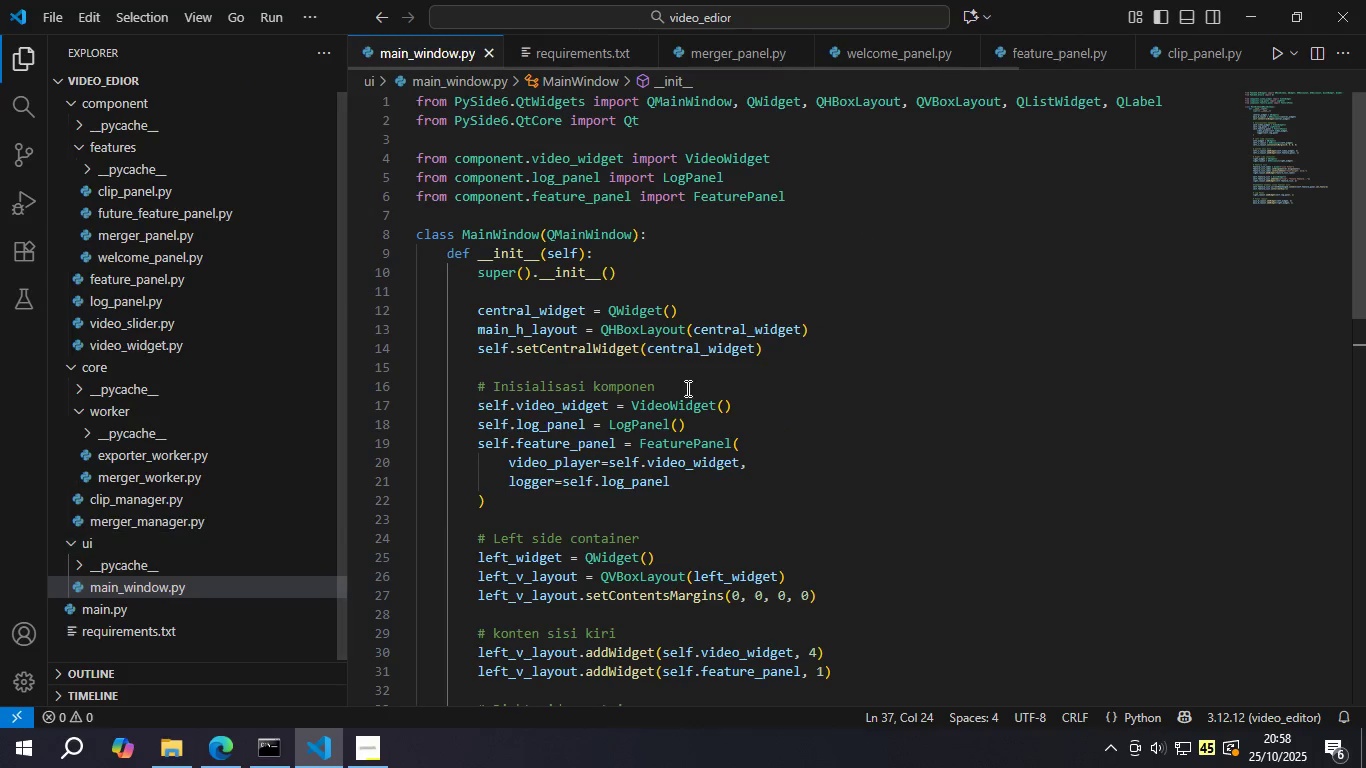 
scroll: coordinate [697, 379], scroll_direction: down, amount: 9.0
 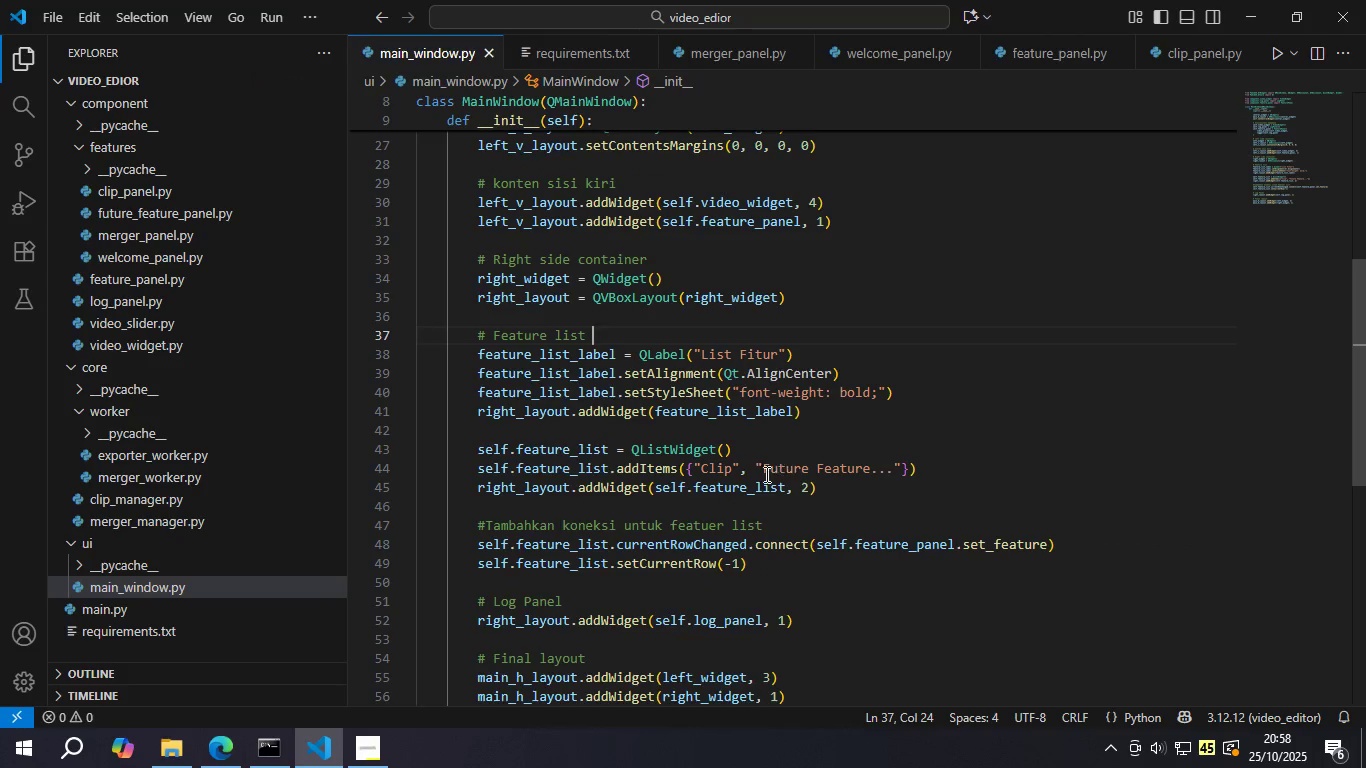 
left_click([750, 467])
 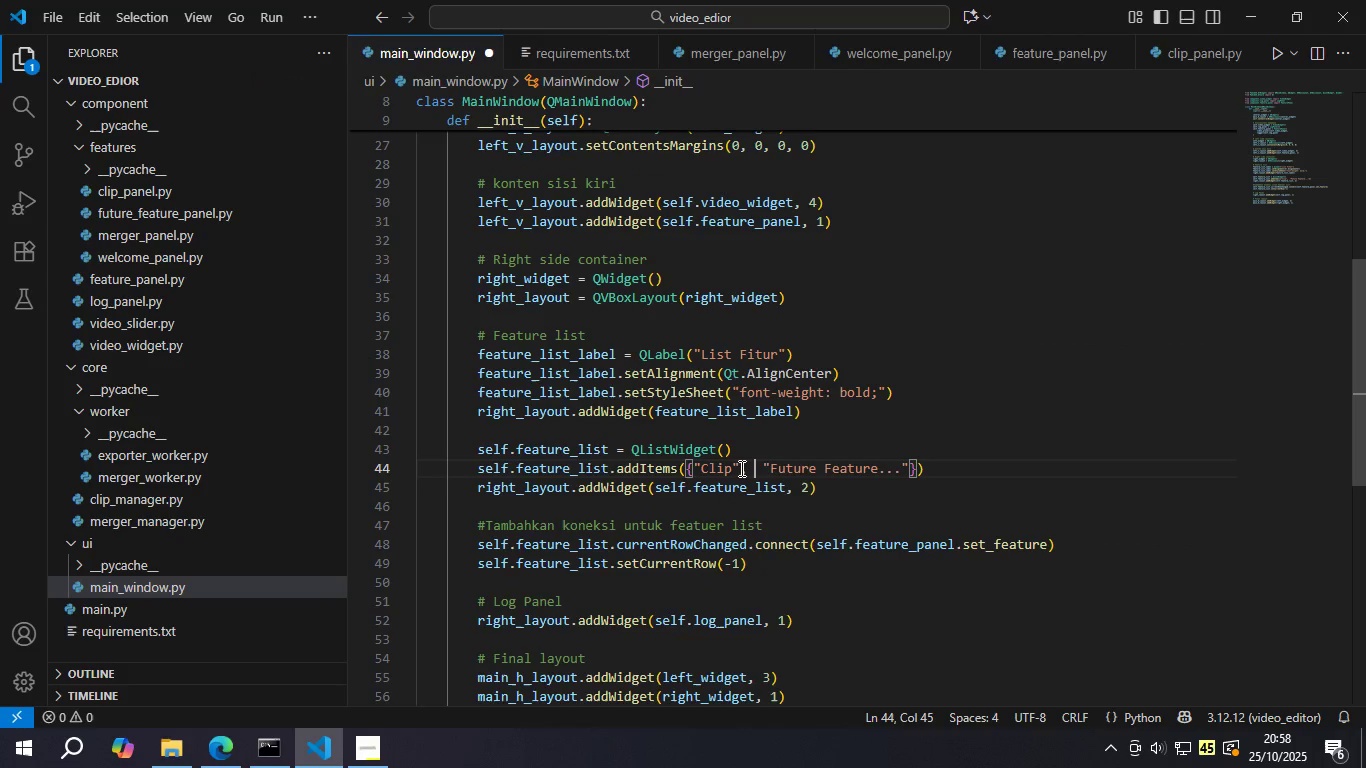 
type( "Merger Vider)
key(Backspace)
type(t)
key(Backspace)
type(o)
 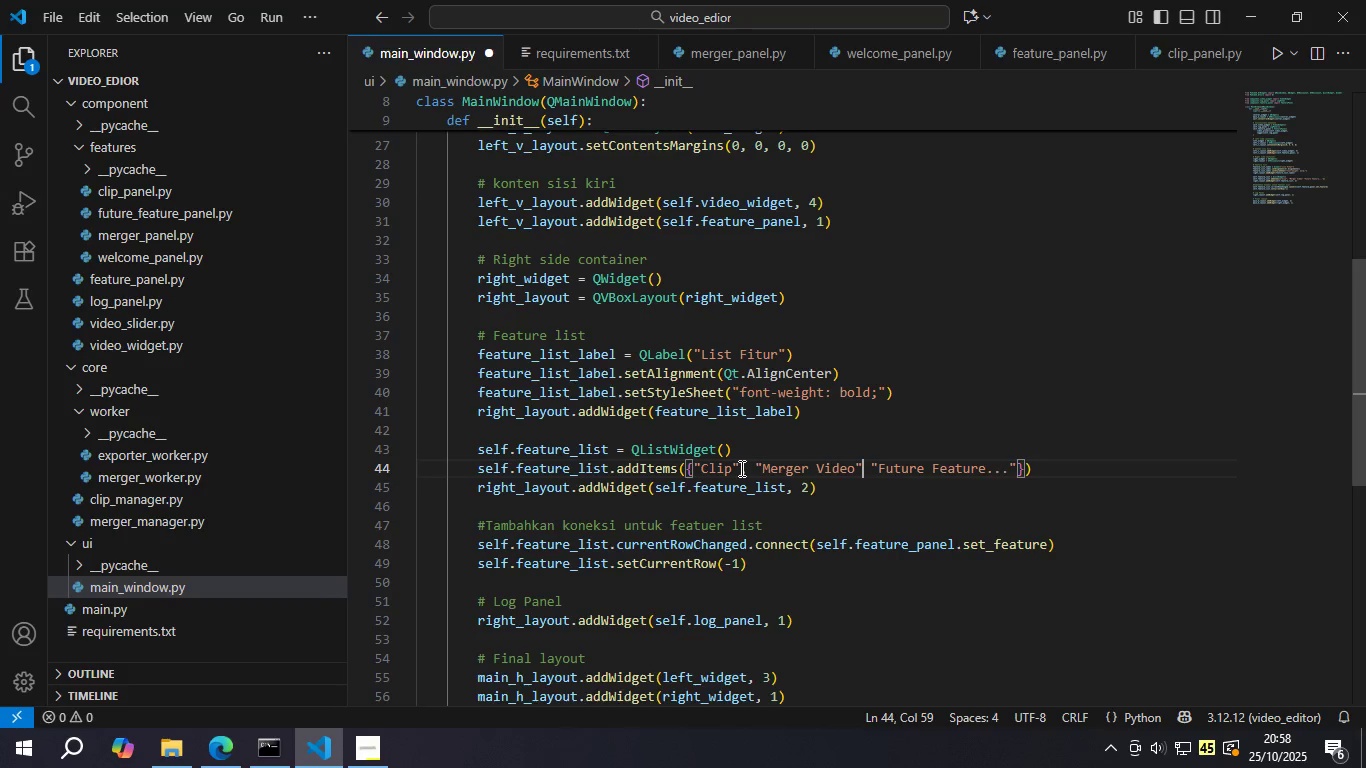 
 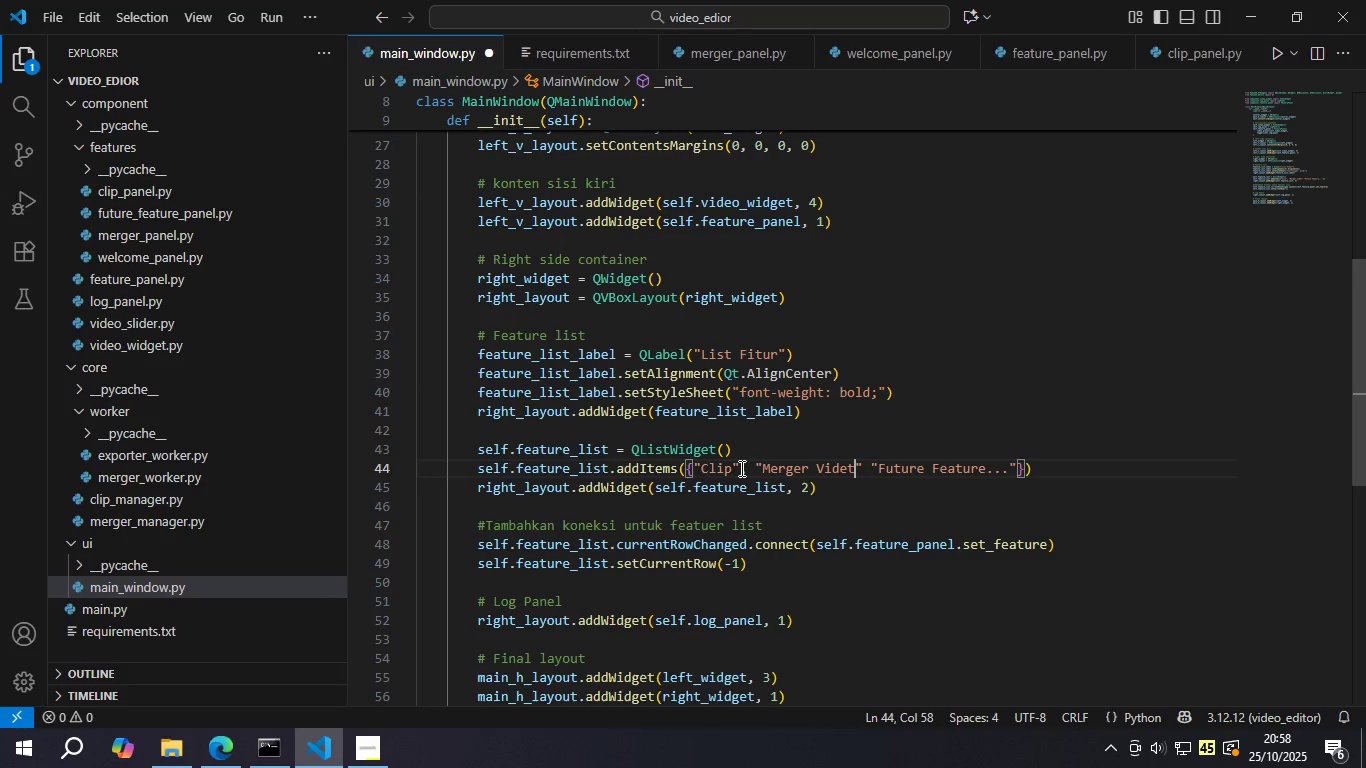 
key(ArrowRight)
 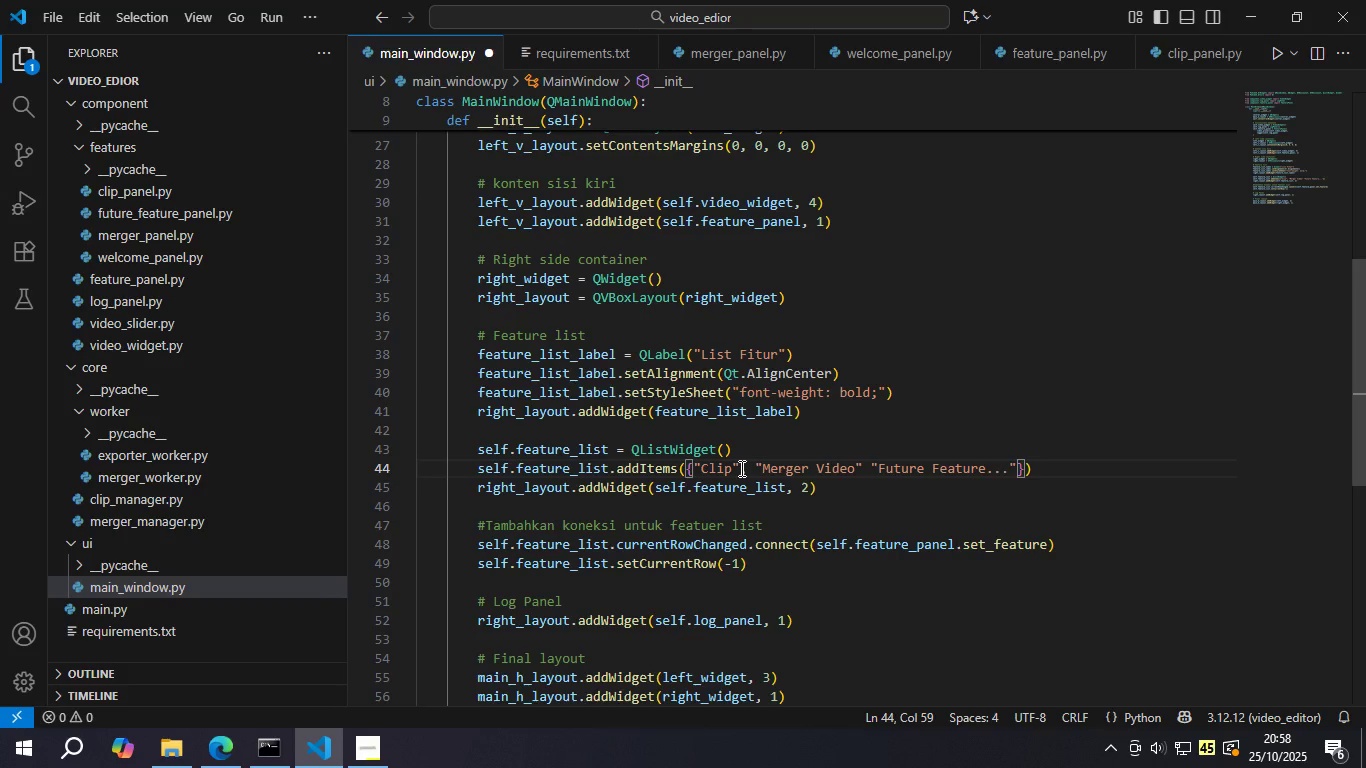 
key(Comma)
 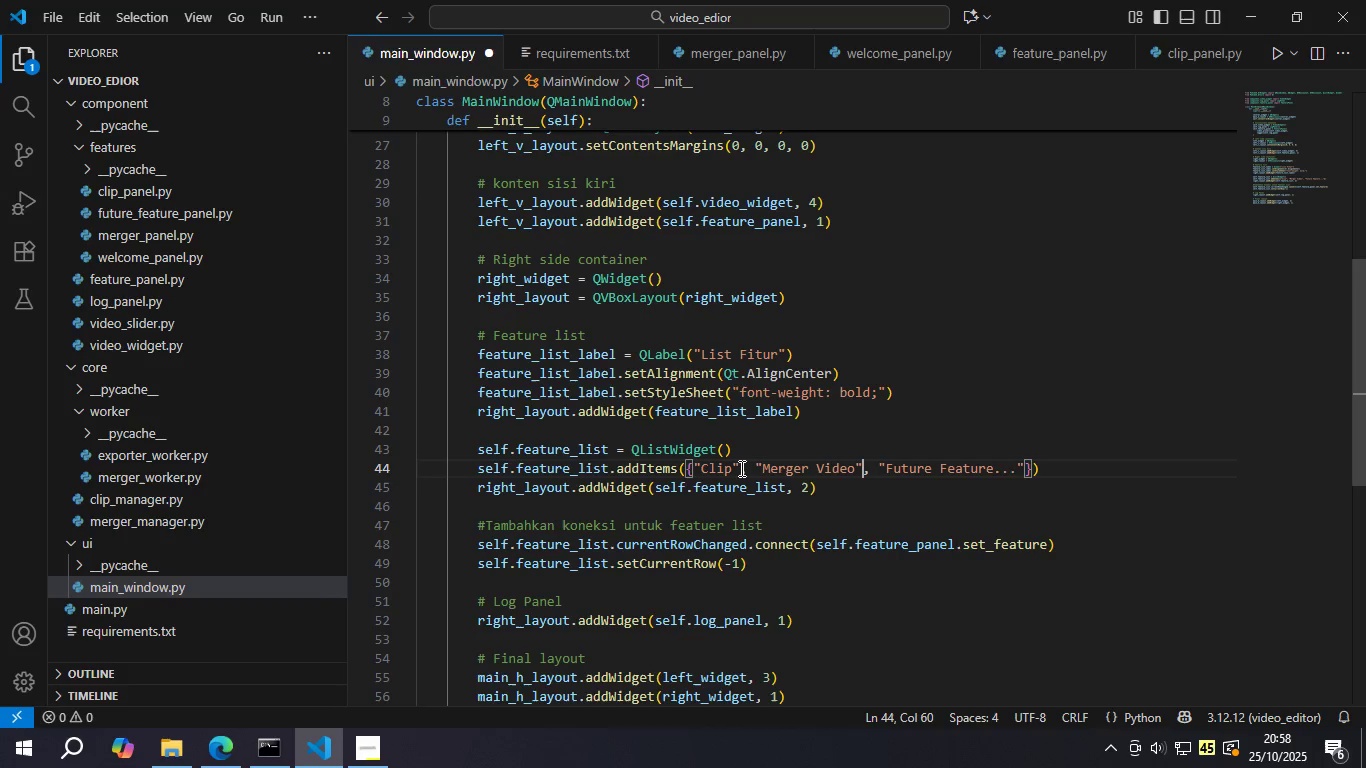 
hold_key(key=ArrowLeft, duration=0.98)
 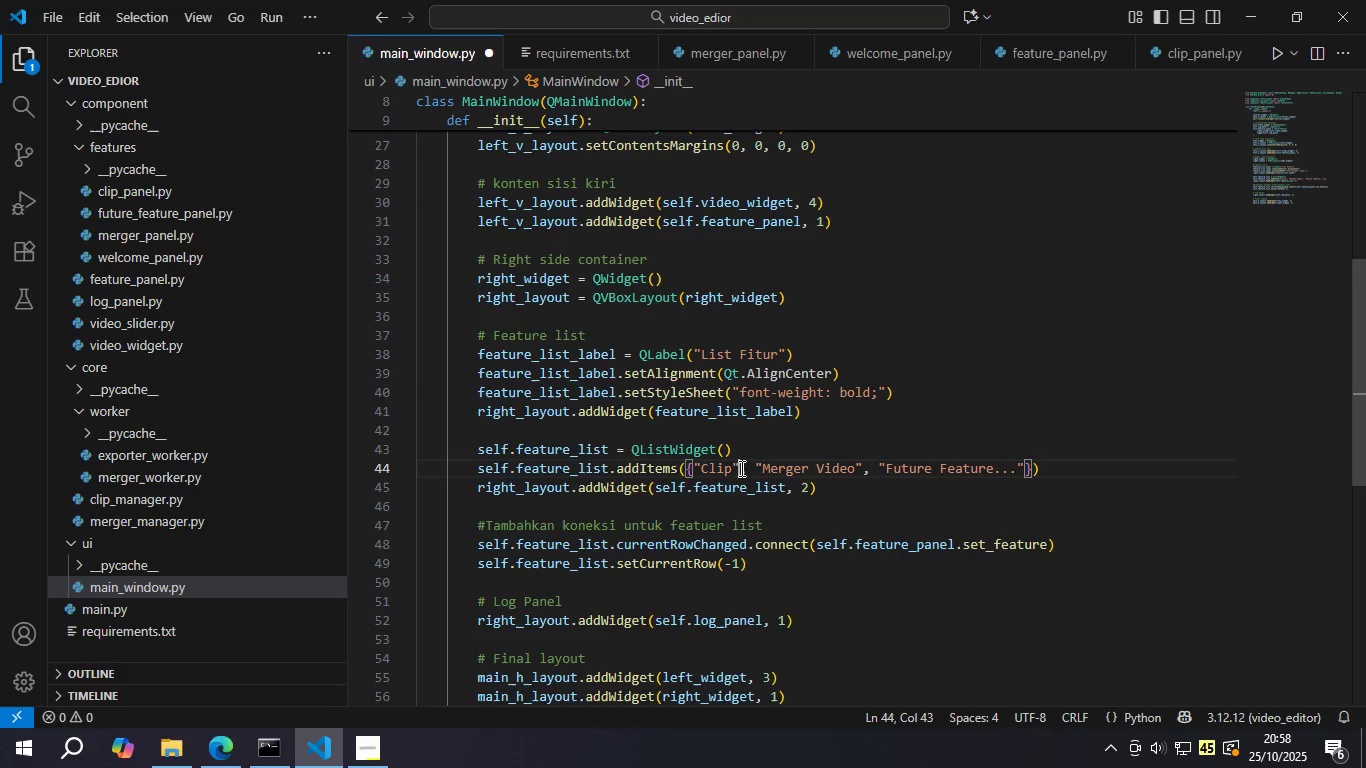 
key(ArrowLeft)
 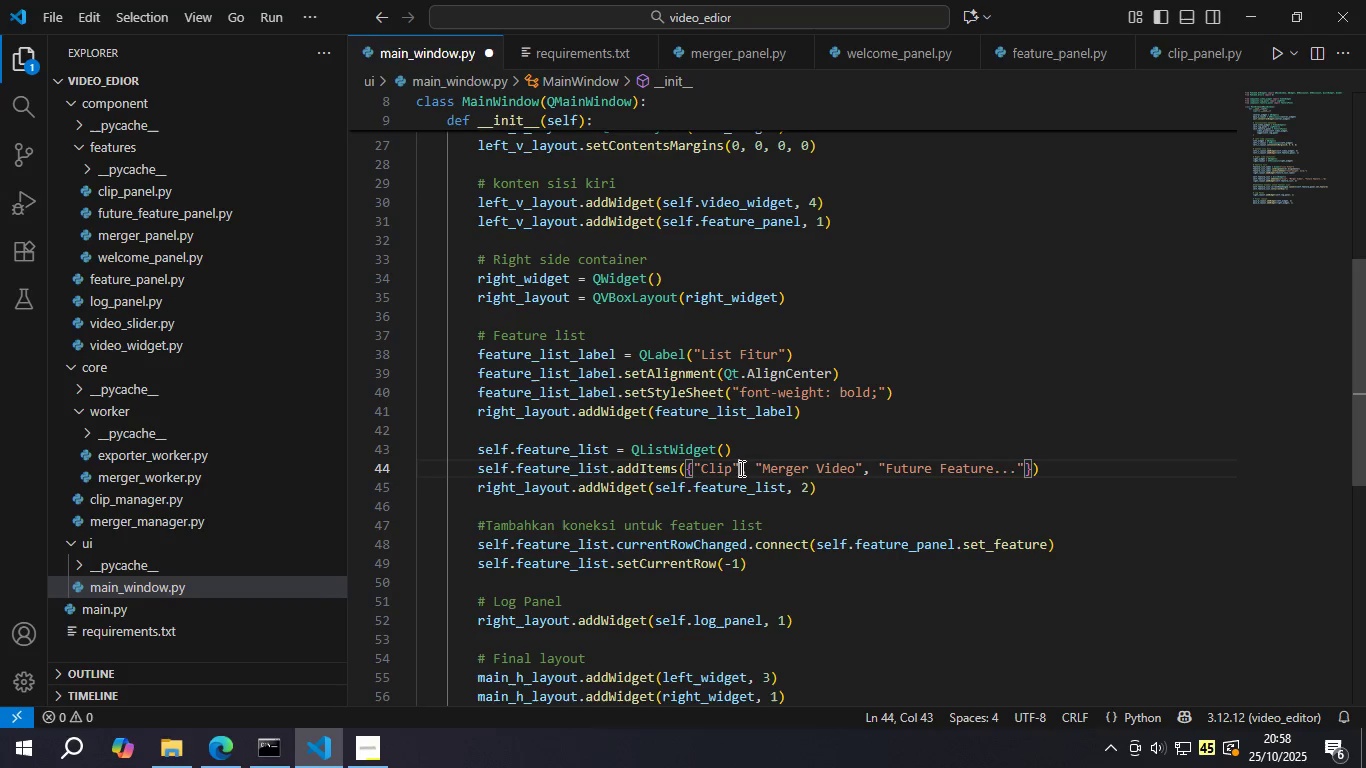 
key(ArrowLeft)
 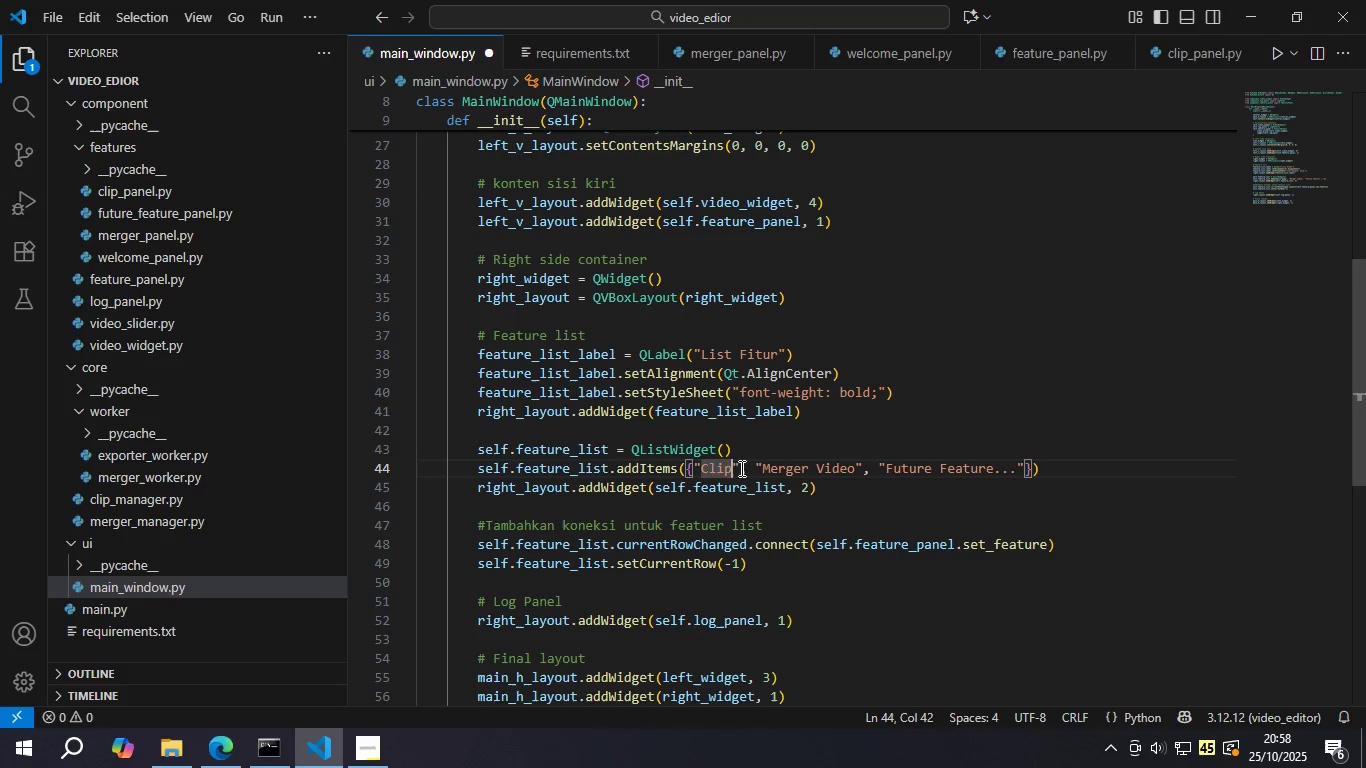 
type( Video)
 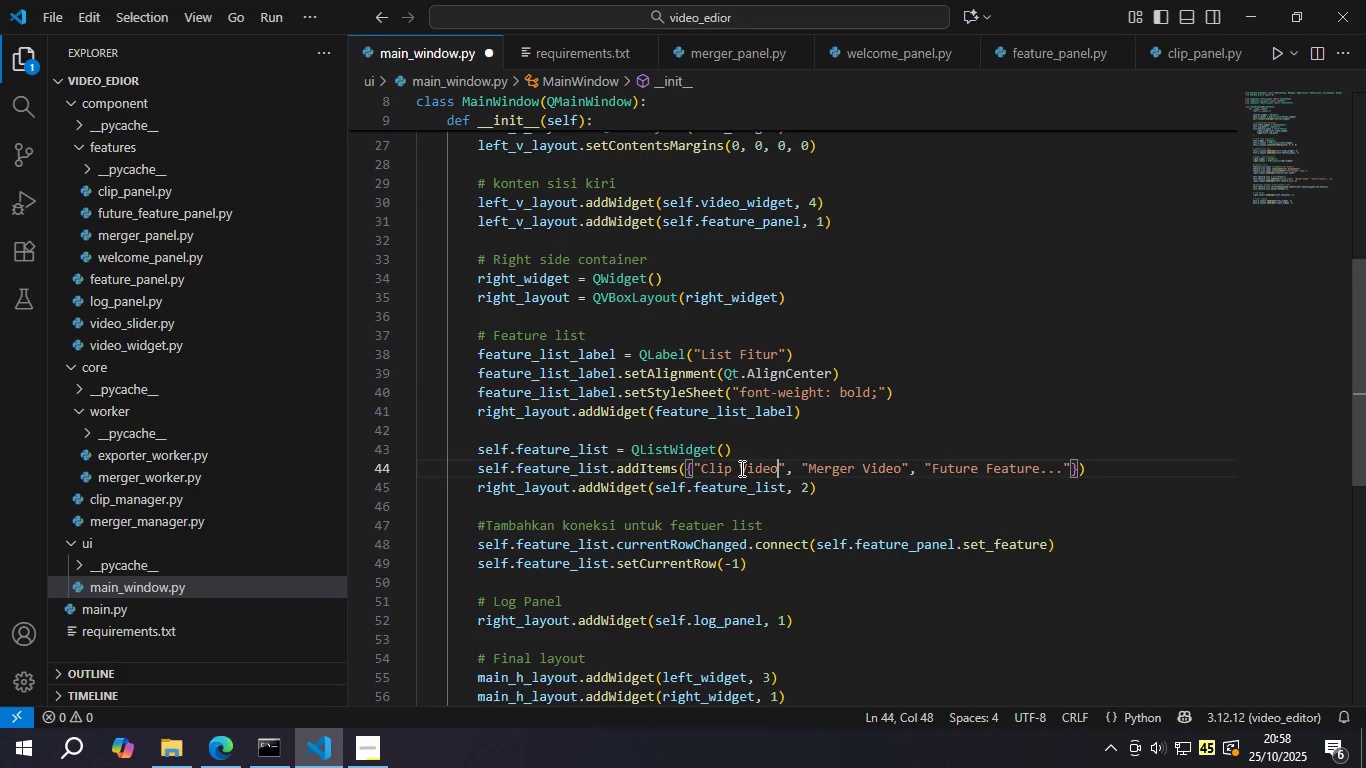 
key(Control+S)
 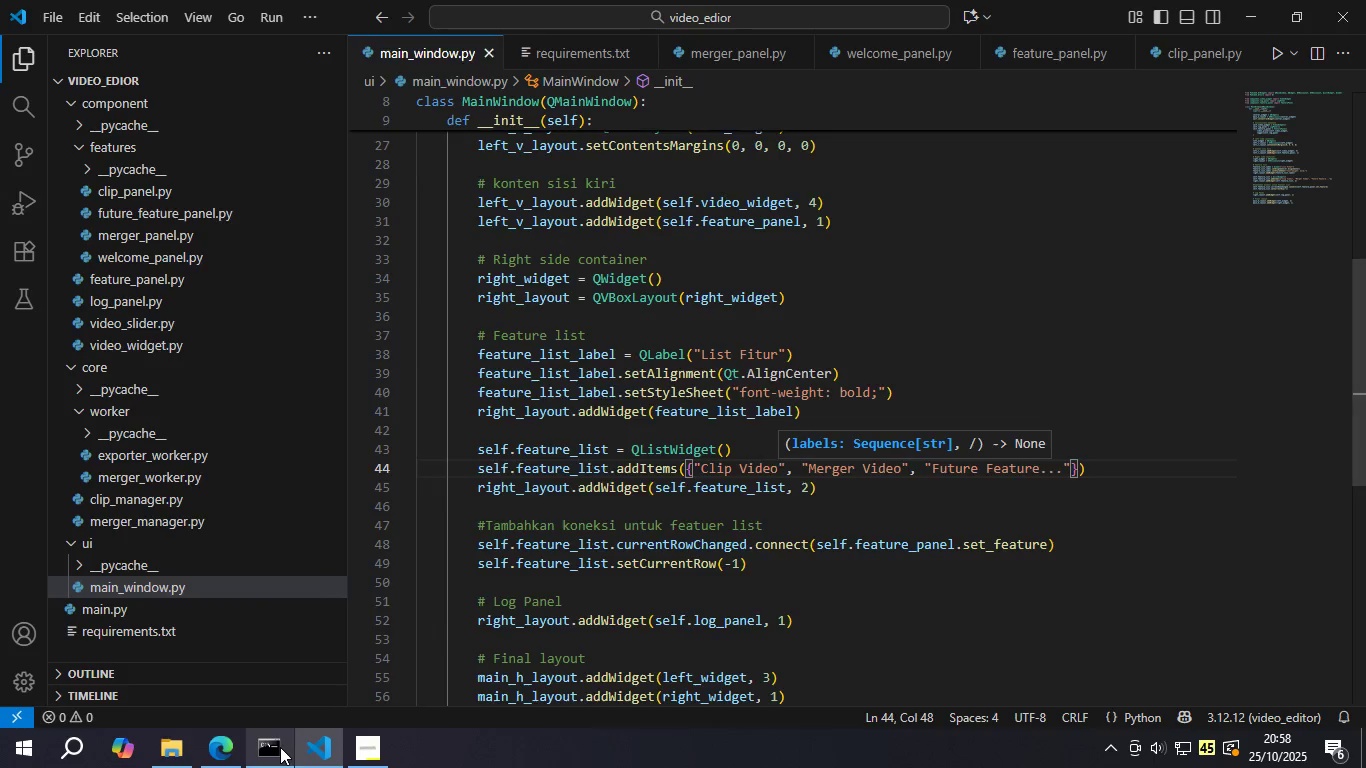 
double_click([627, 461])
 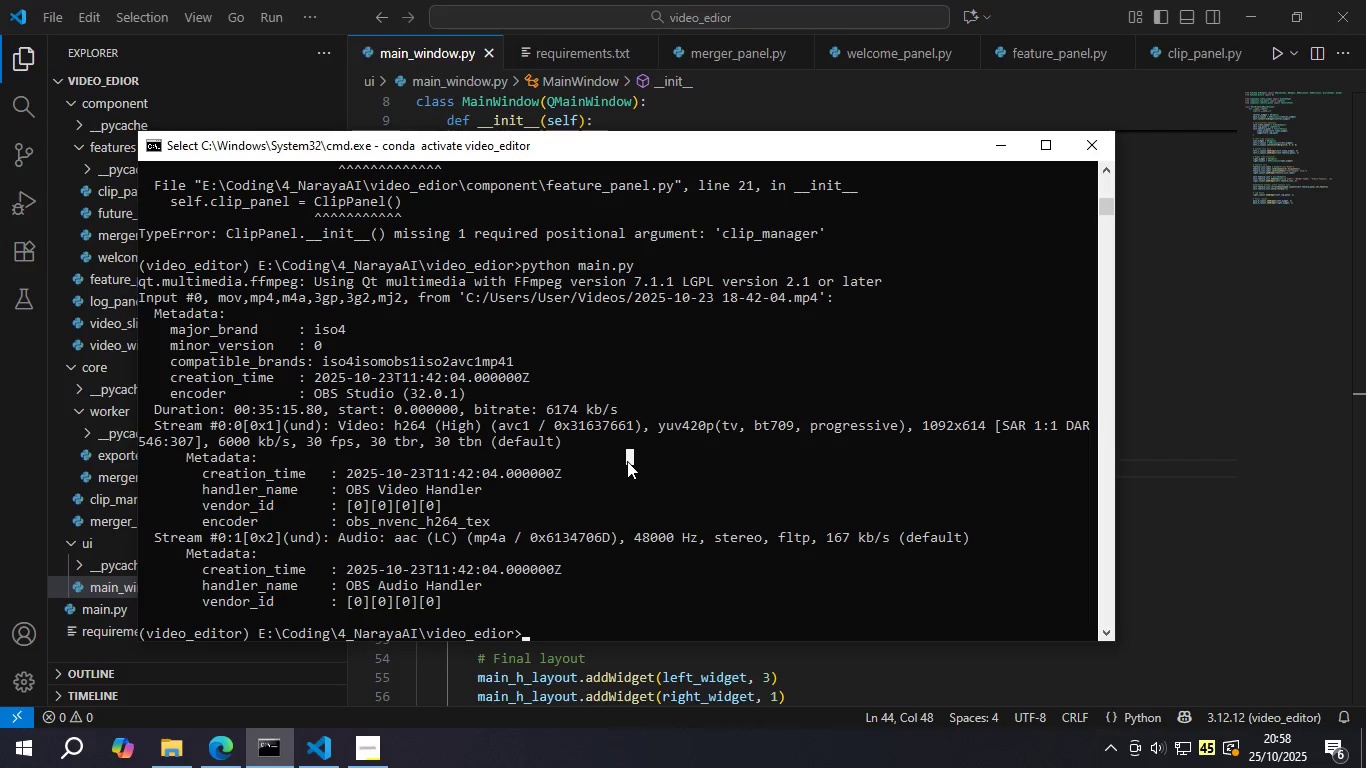 
key(ArrowUp)
 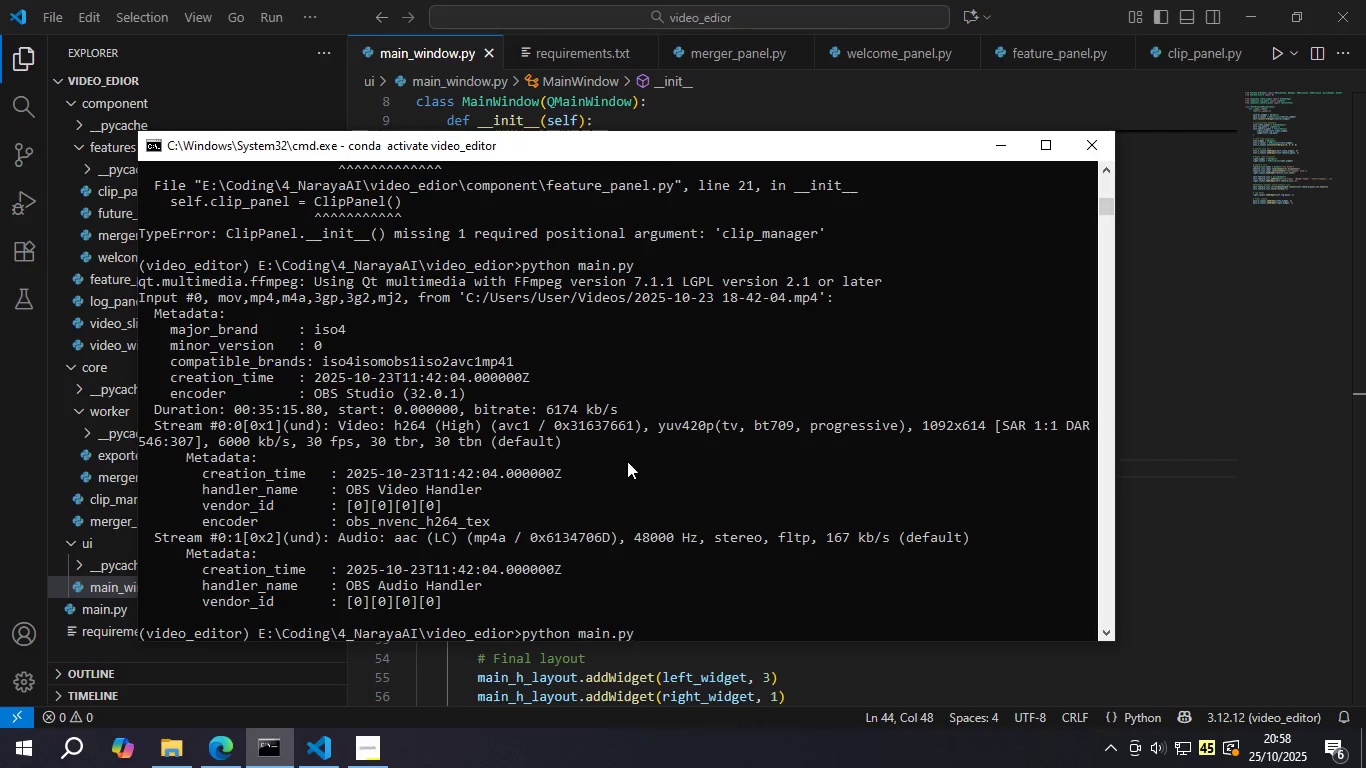 
key(Enter)
 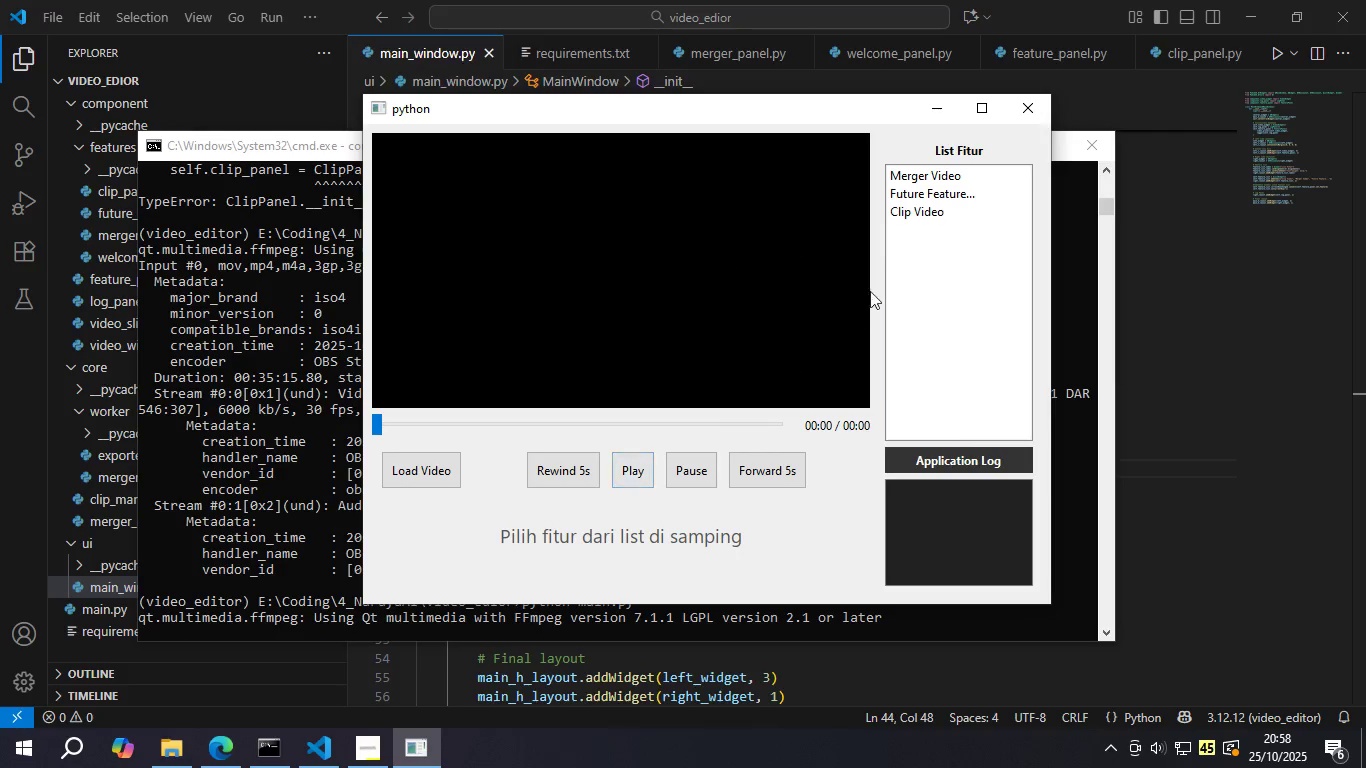 
left_click([945, 177])
 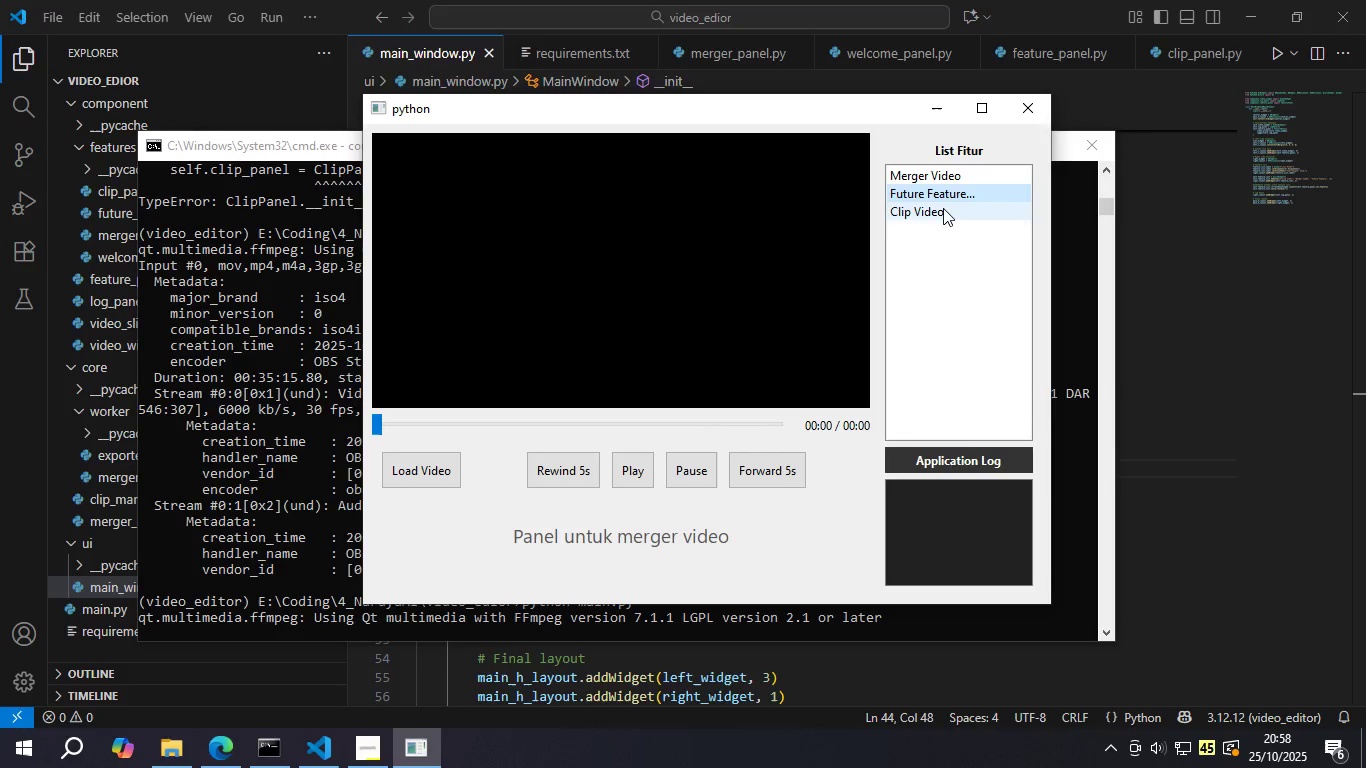 
double_click([942, 212])
 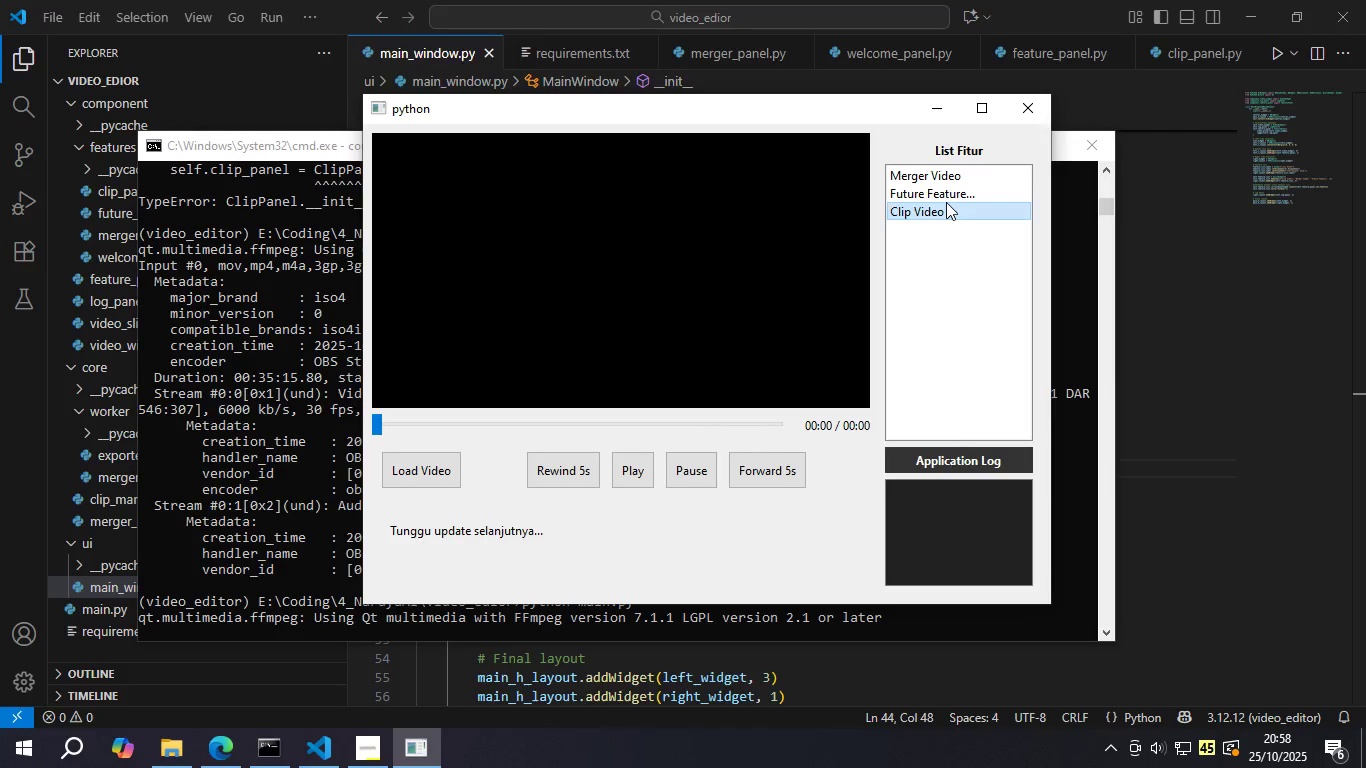 
double_click([955, 189])
 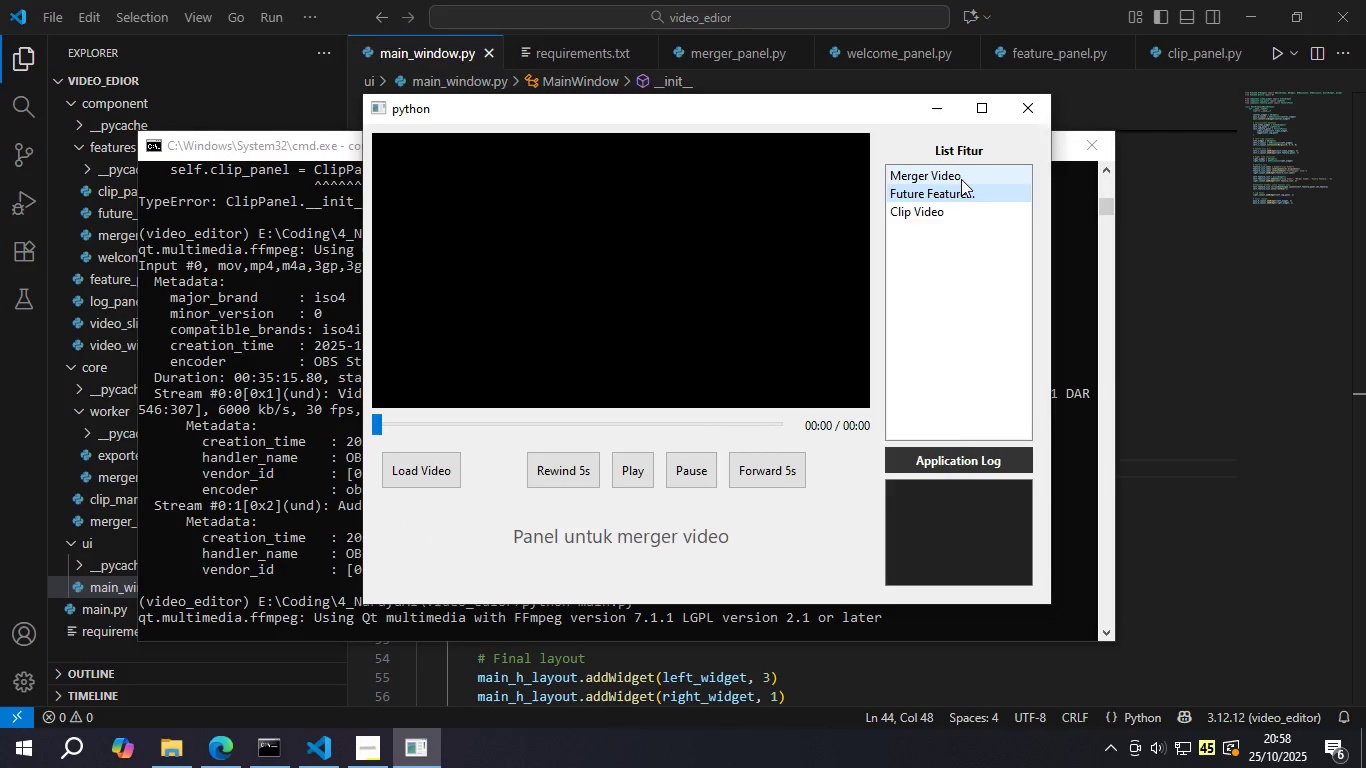 
left_click([961, 179])
 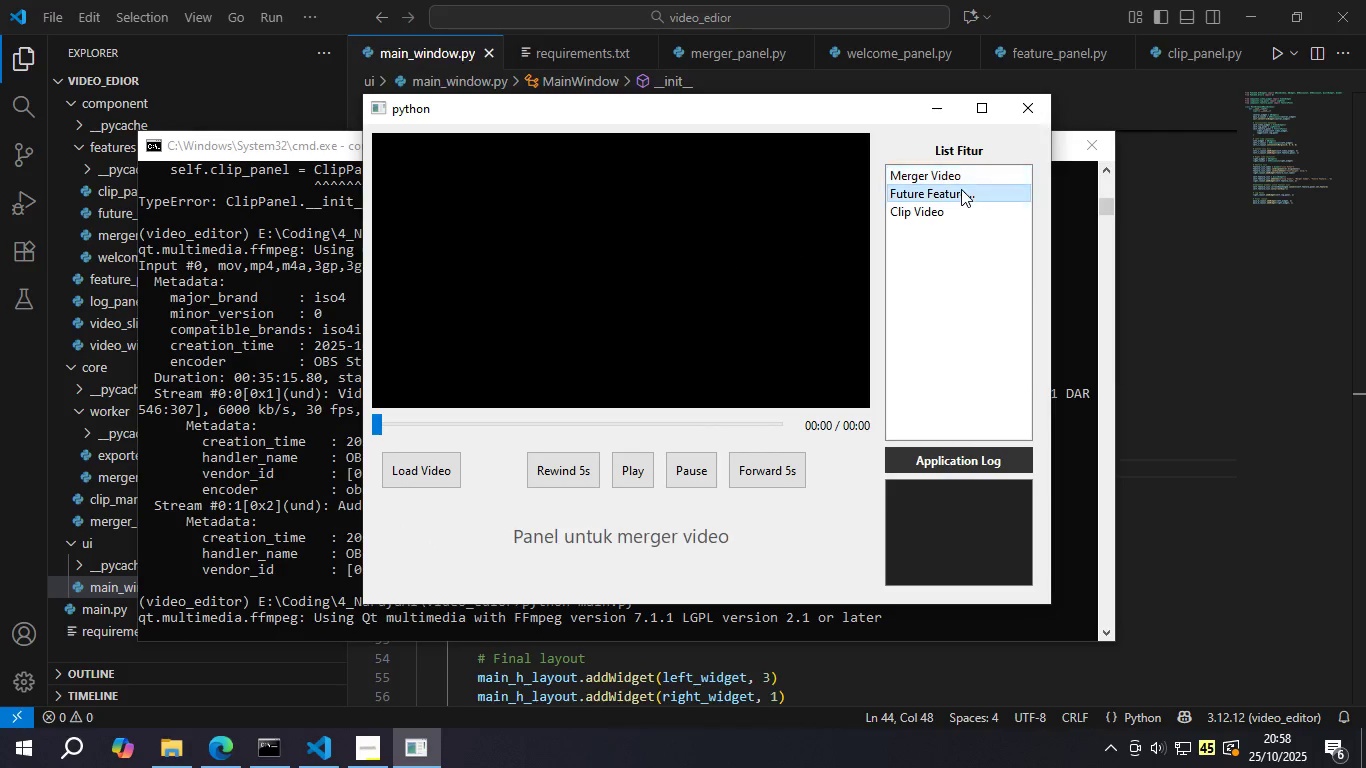 
left_click([961, 189])
 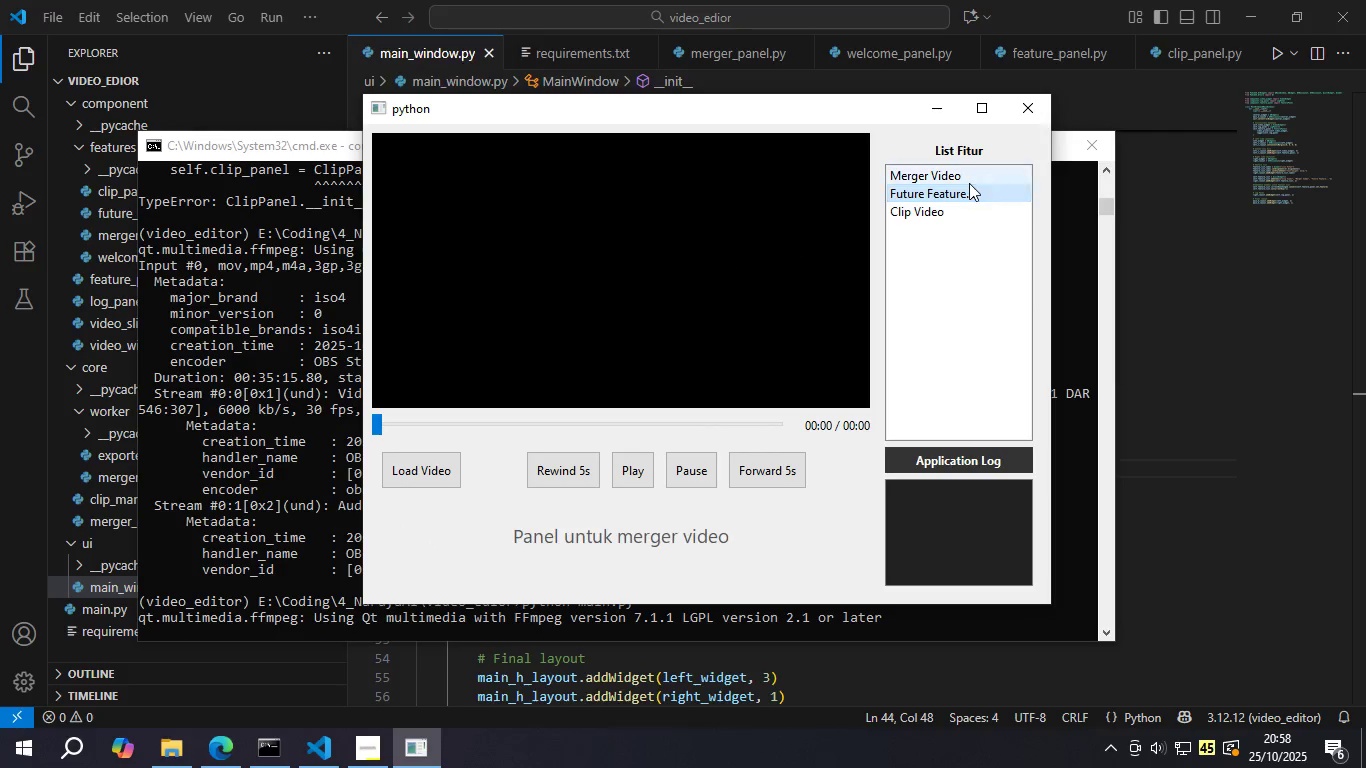 
left_click([969, 183])
 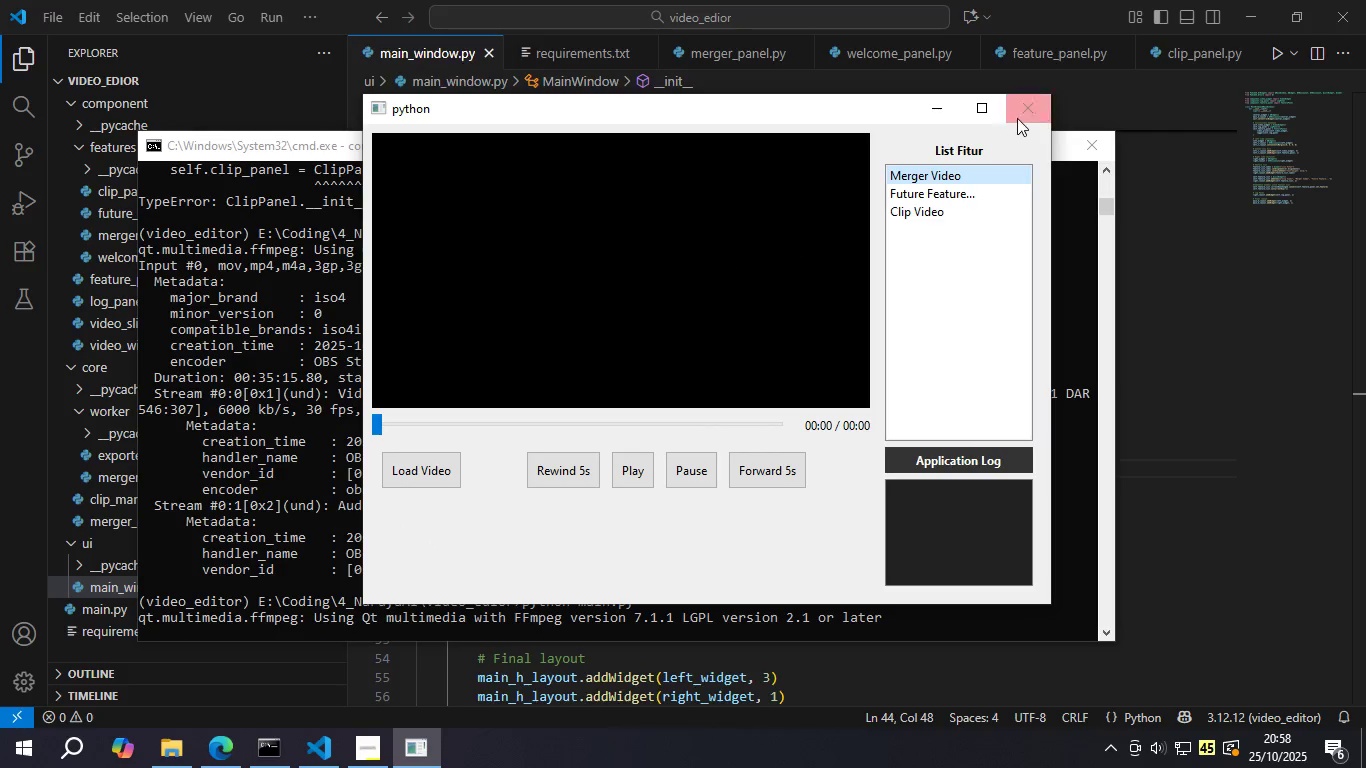 
left_click([1018, 117])
 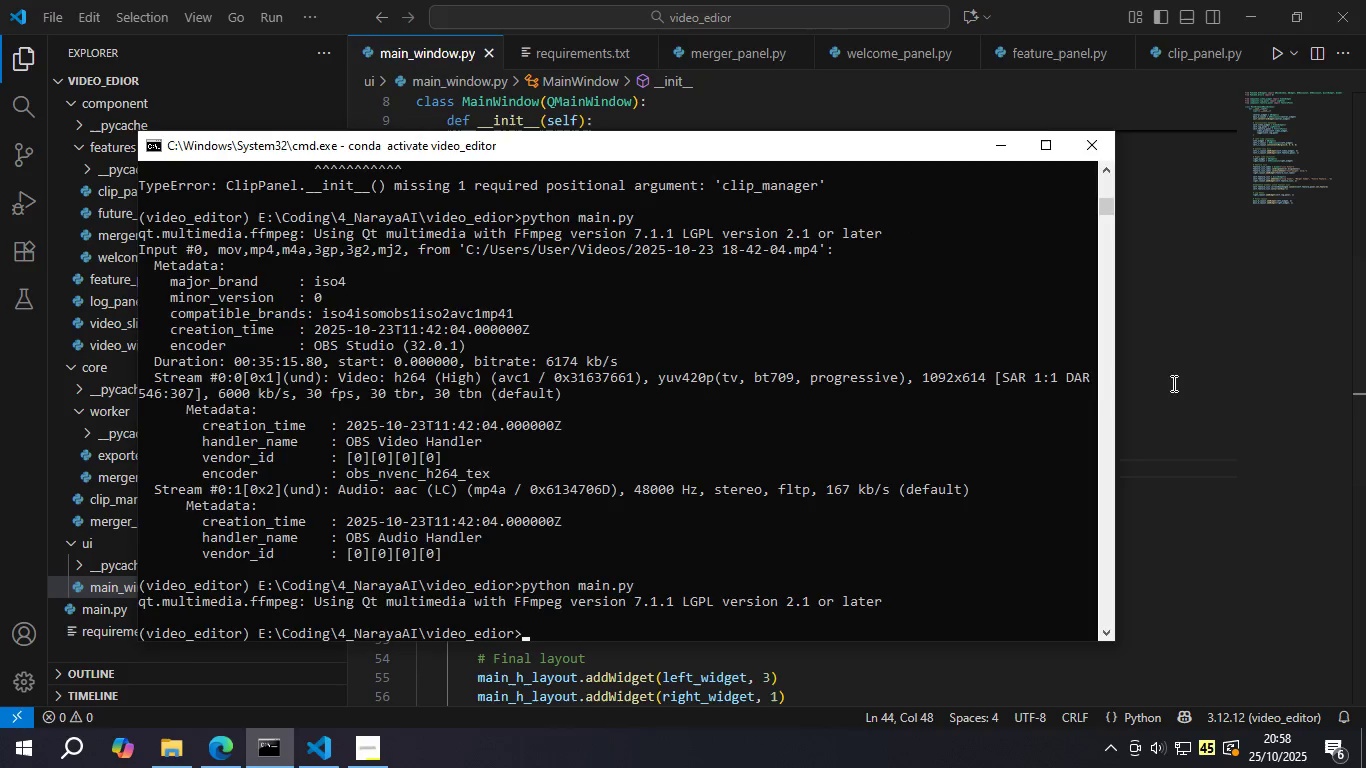 
left_click([1184, 374])
 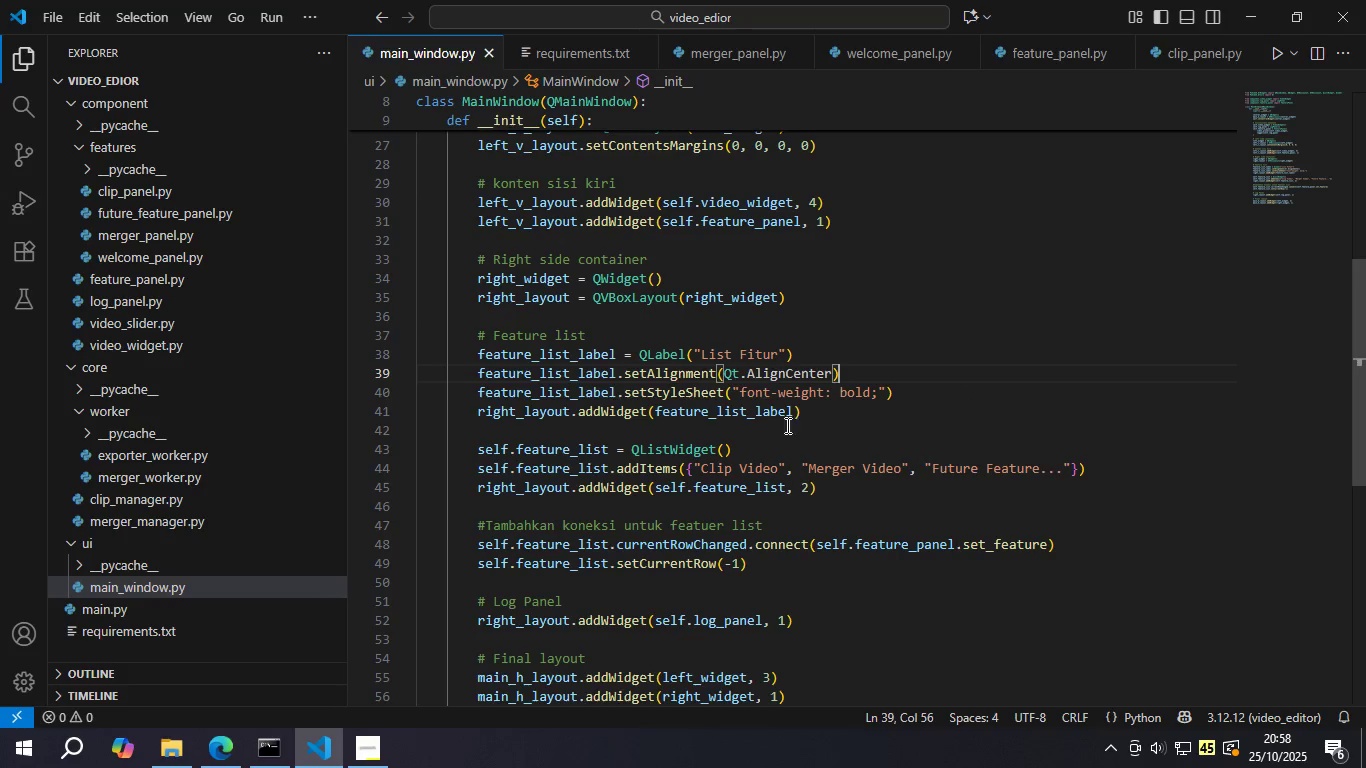 
wait(7.05)
 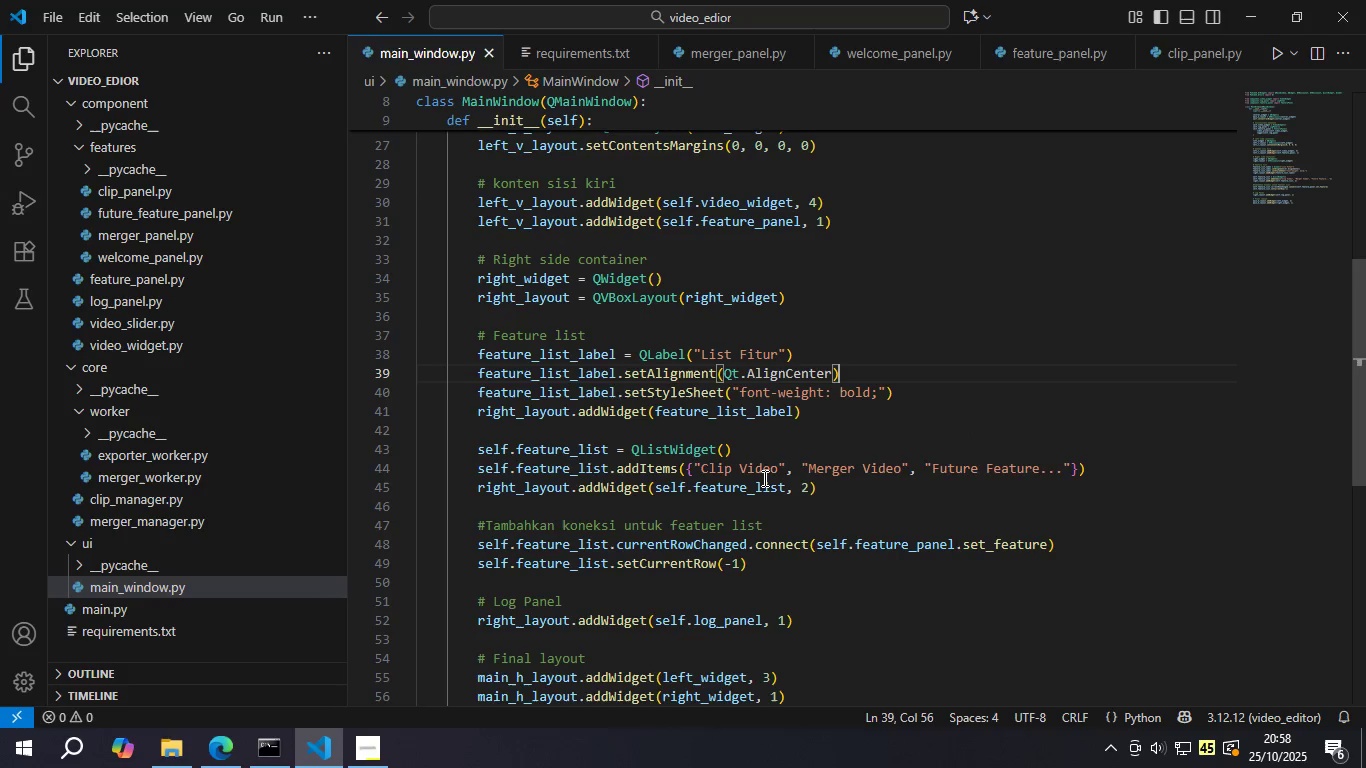 
left_click([272, 745])
 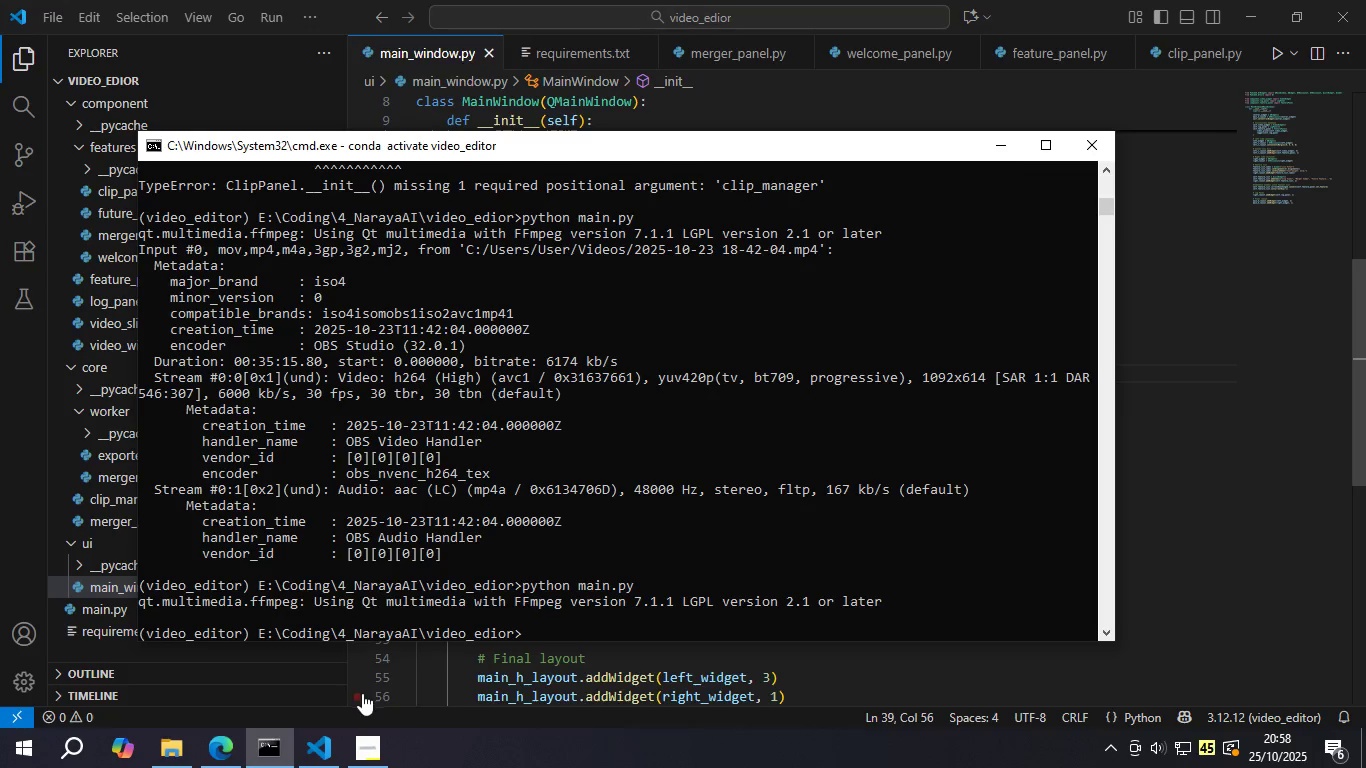 
left_click([454, 568])
 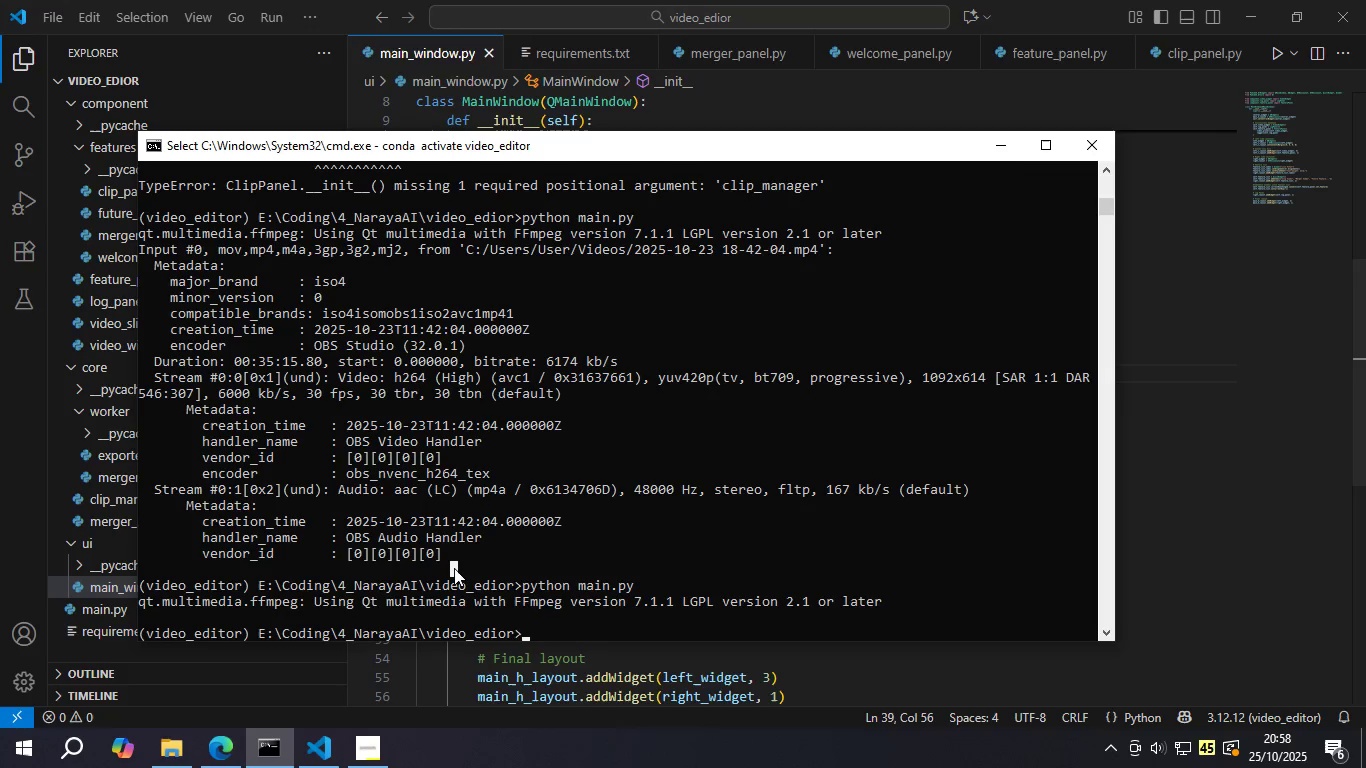 
key(ArrowUp)
 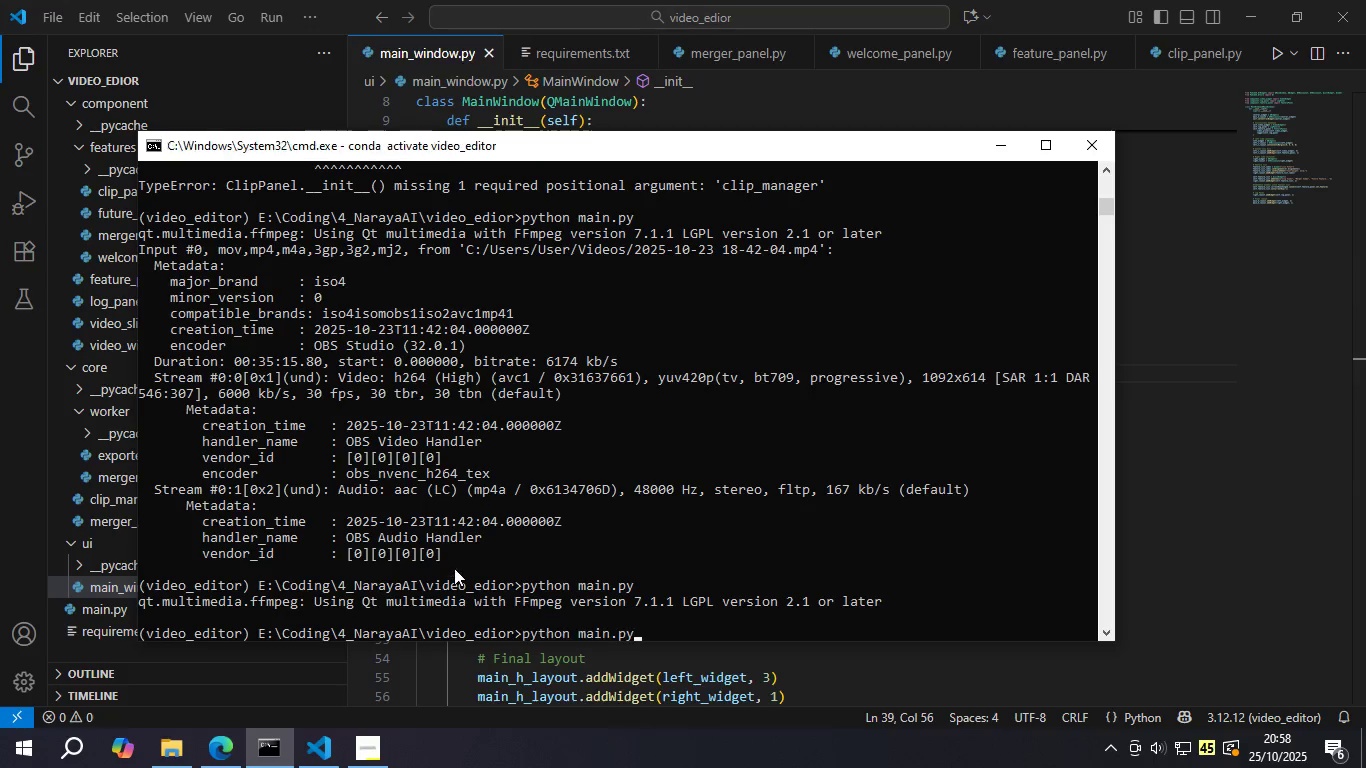 
key(Enter)
 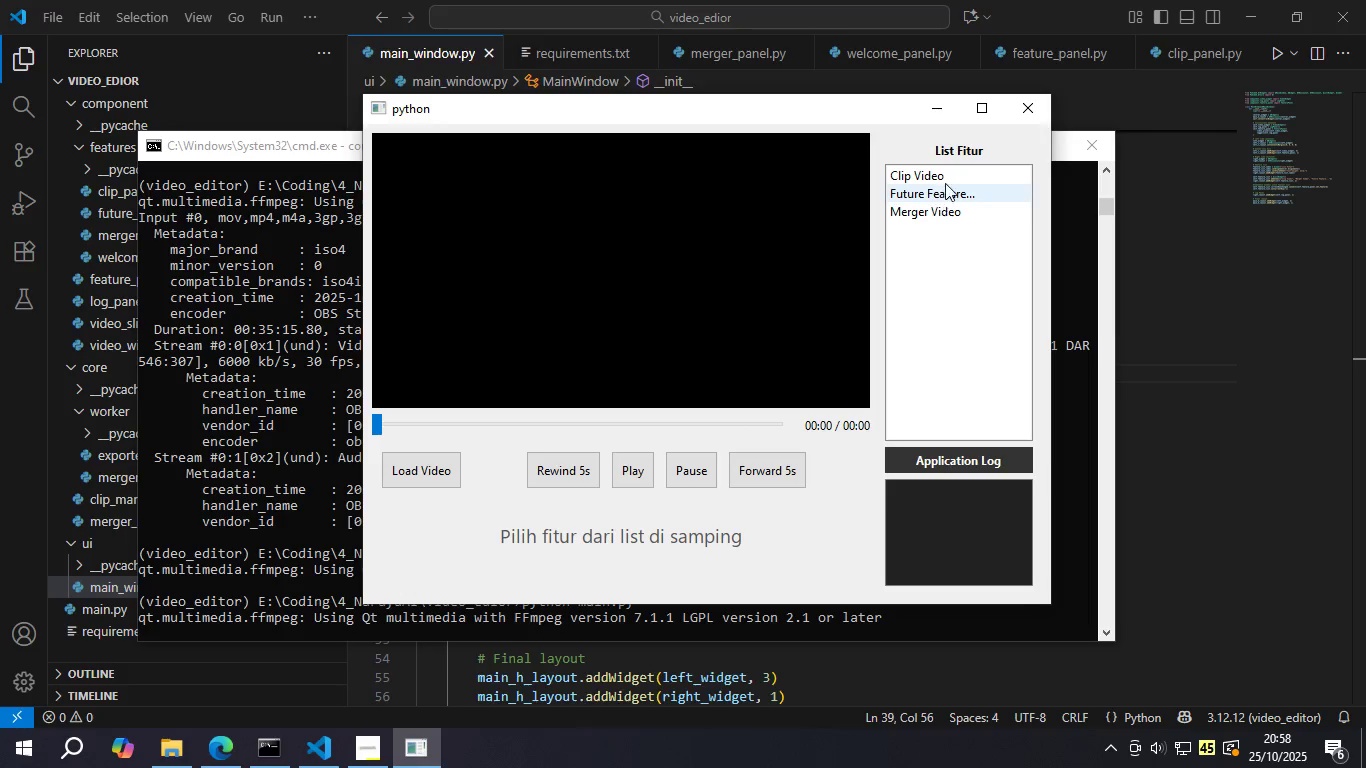 
double_click([951, 192])
 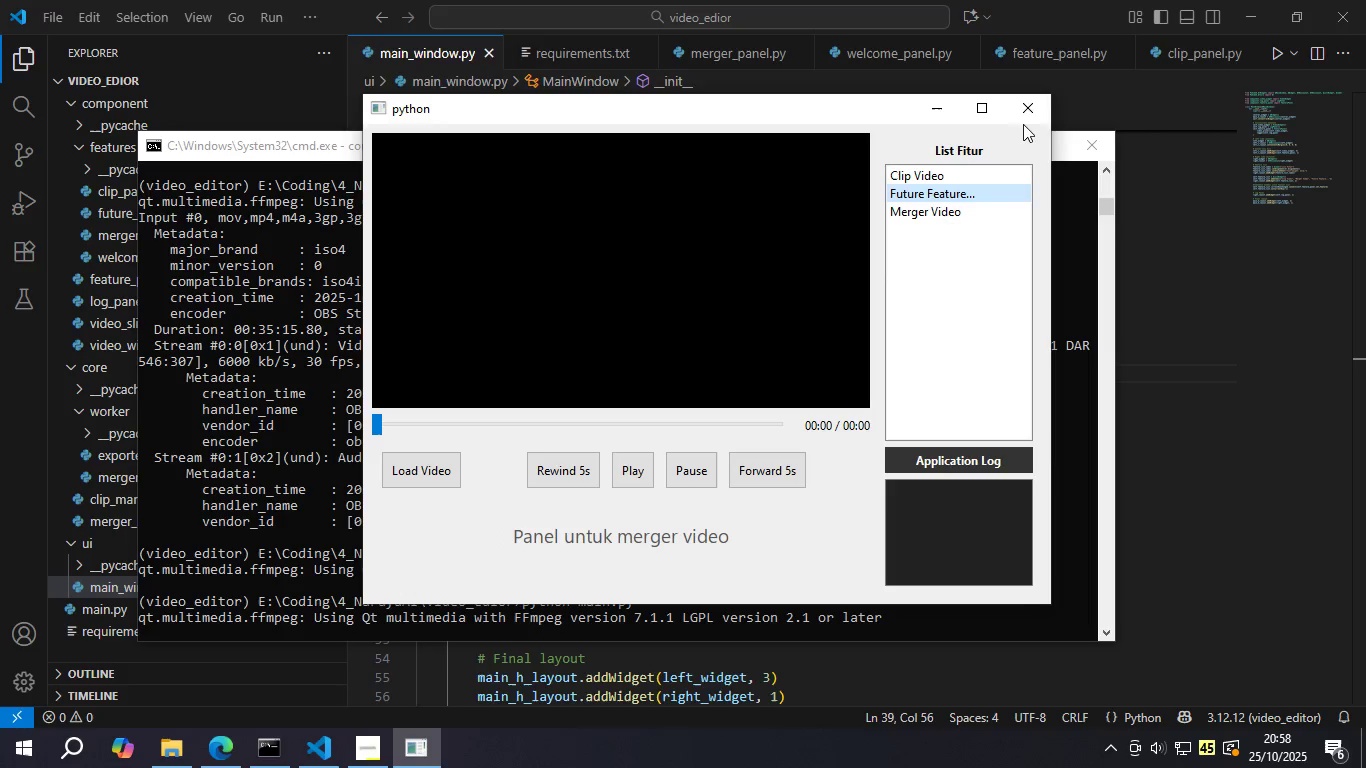 
left_click([1026, 120])
 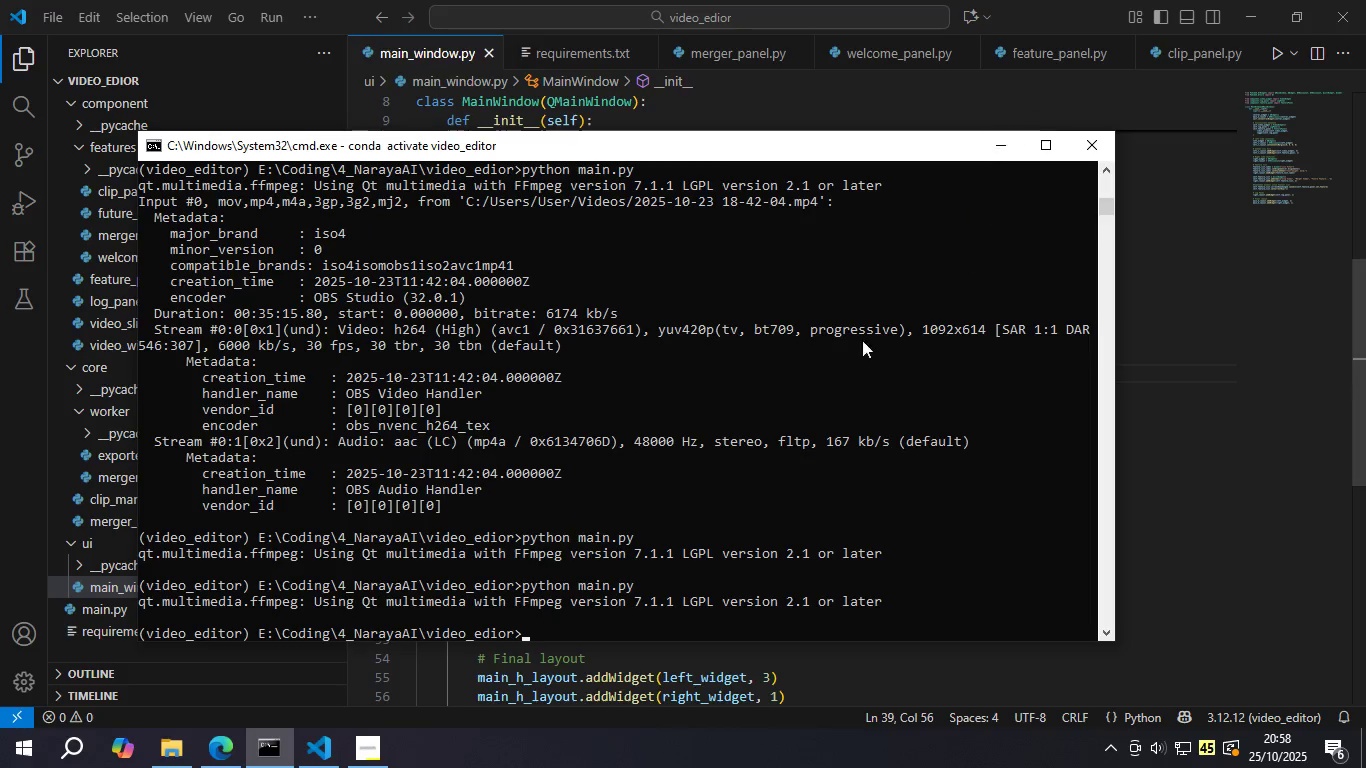 
left_click([796, 404])
 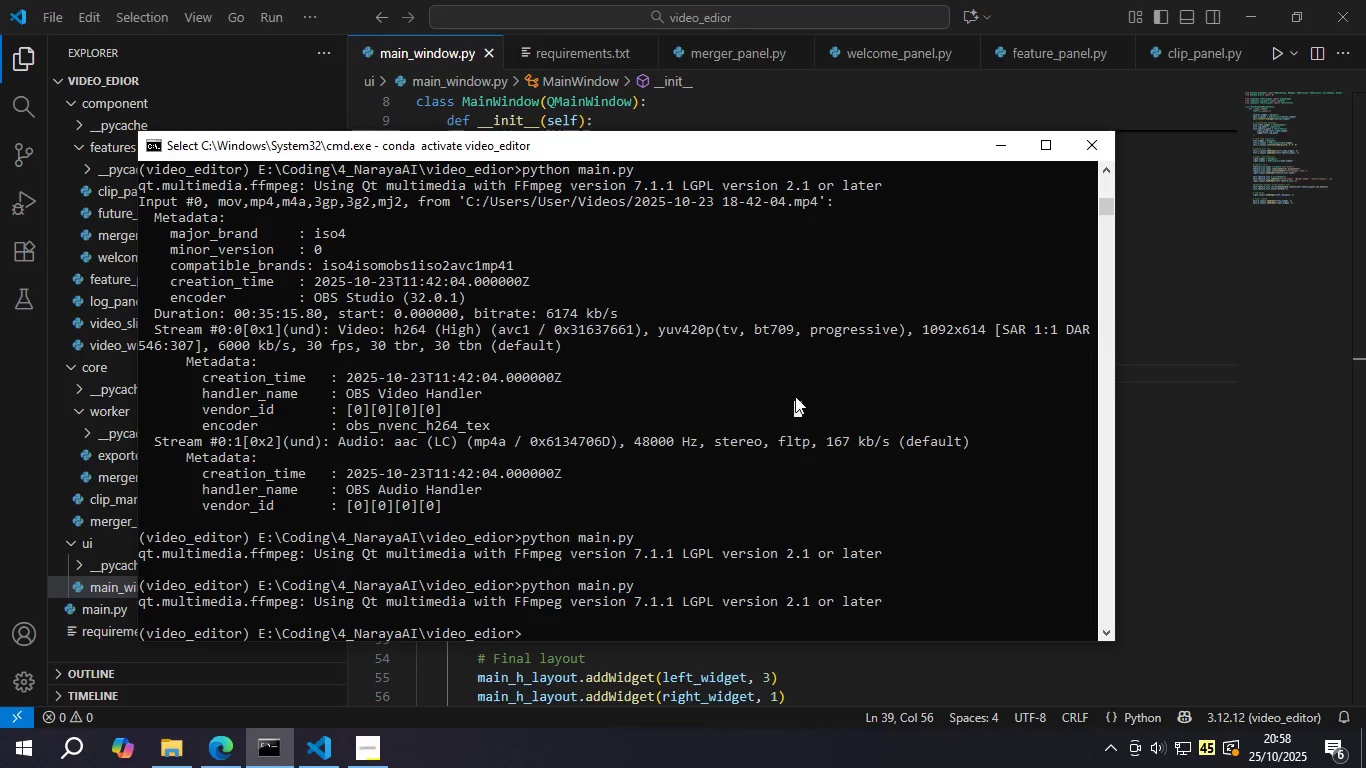 
key(ArrowUp)
 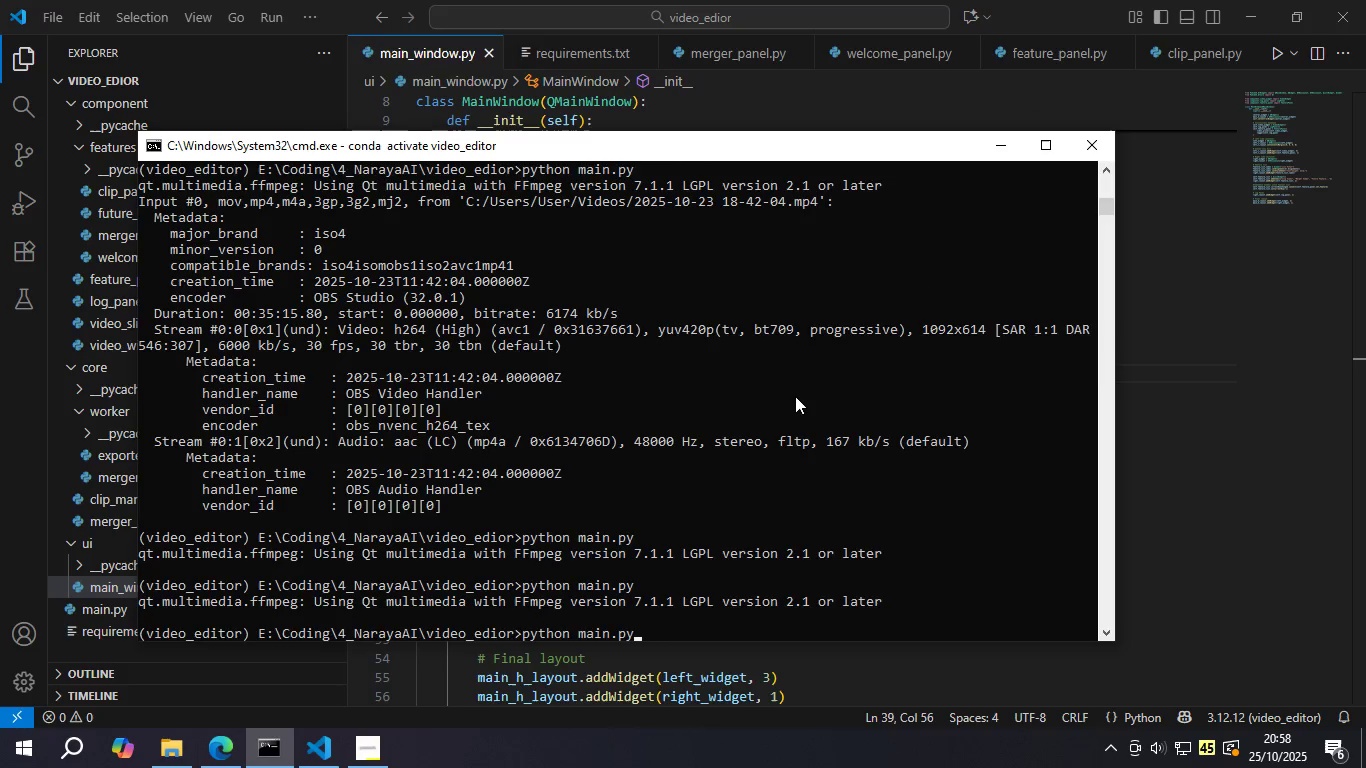 
key(Enter)
 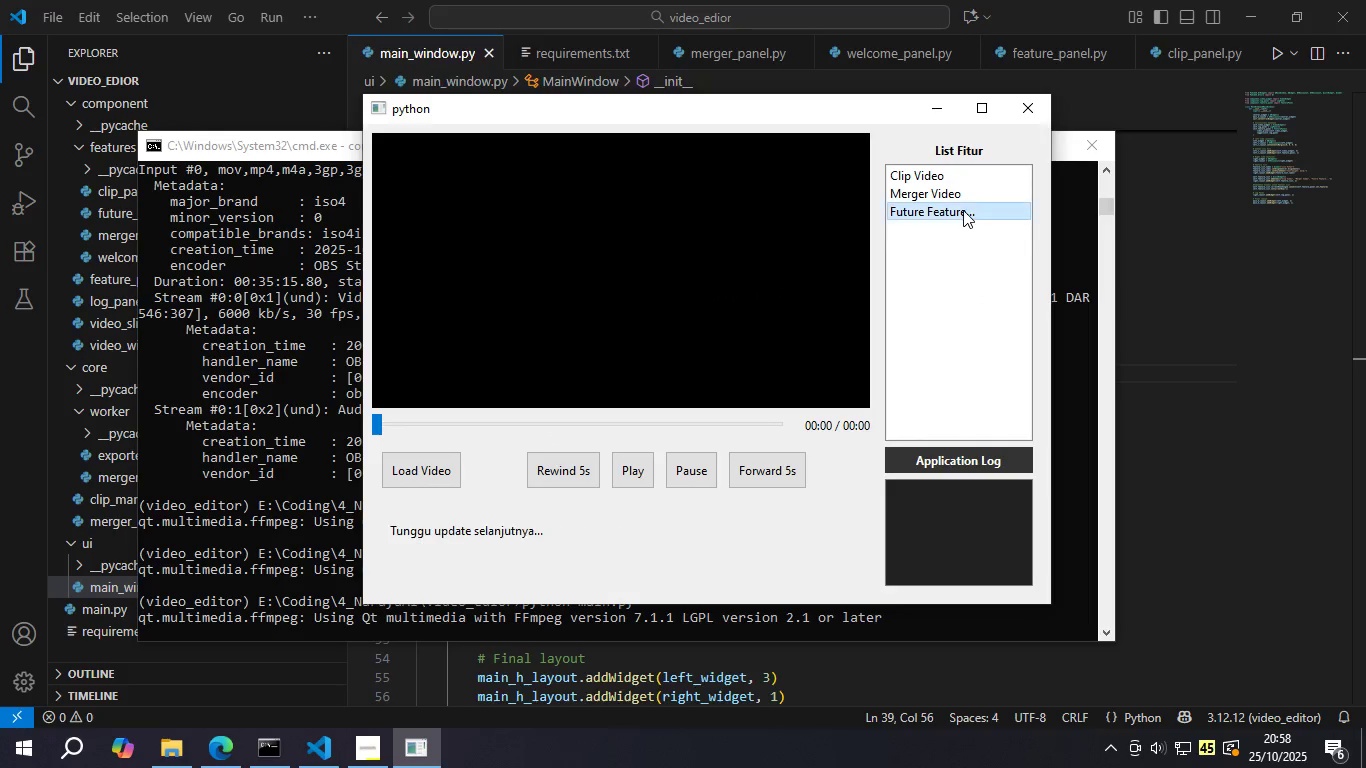 
double_click([963, 196])
 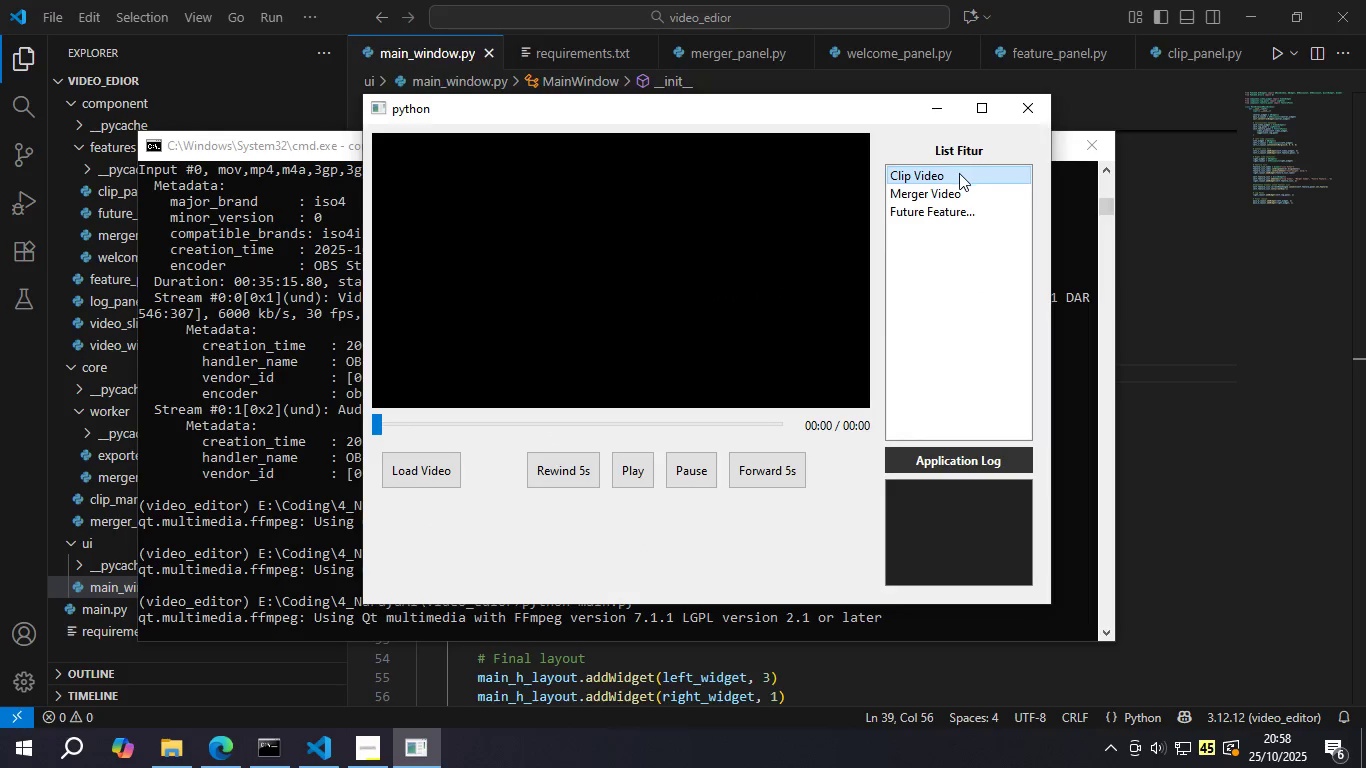 
double_click([957, 183])
 